 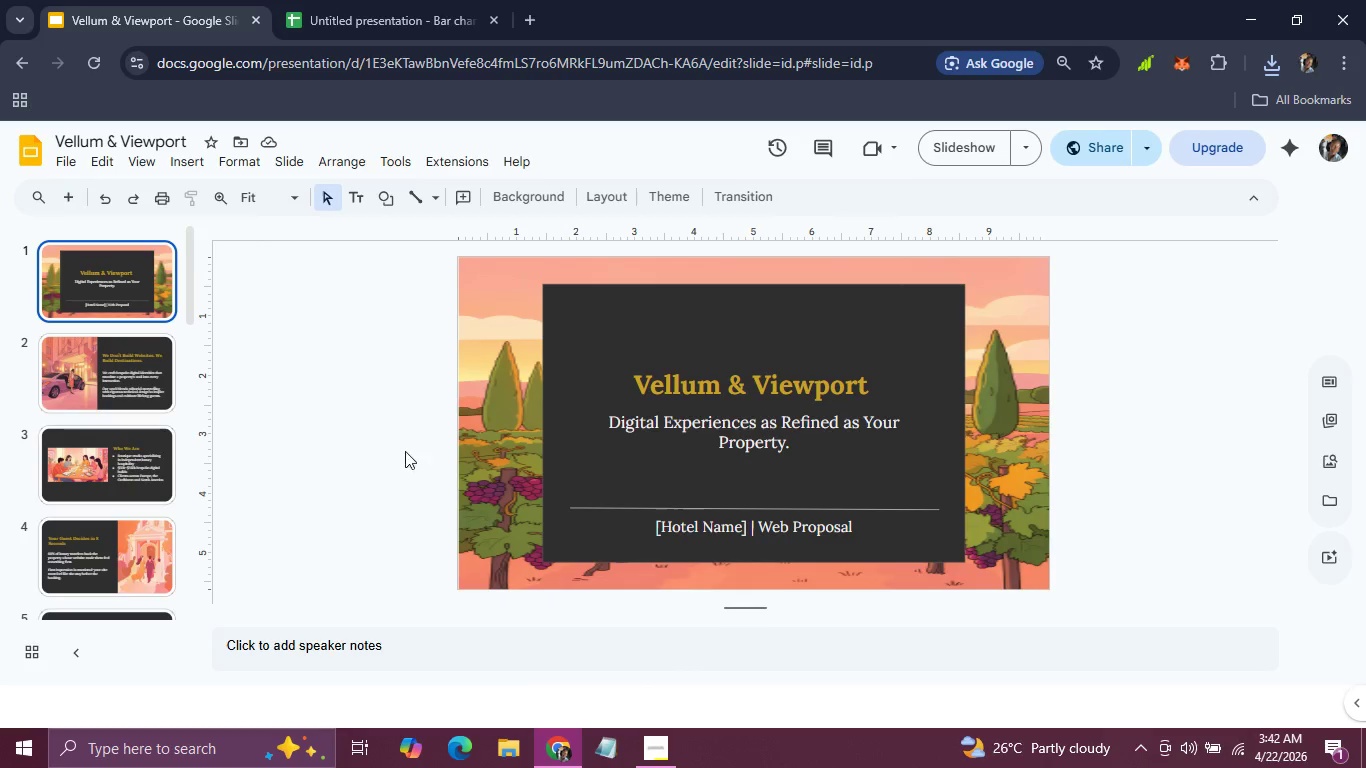 
left_click([711, 445])
 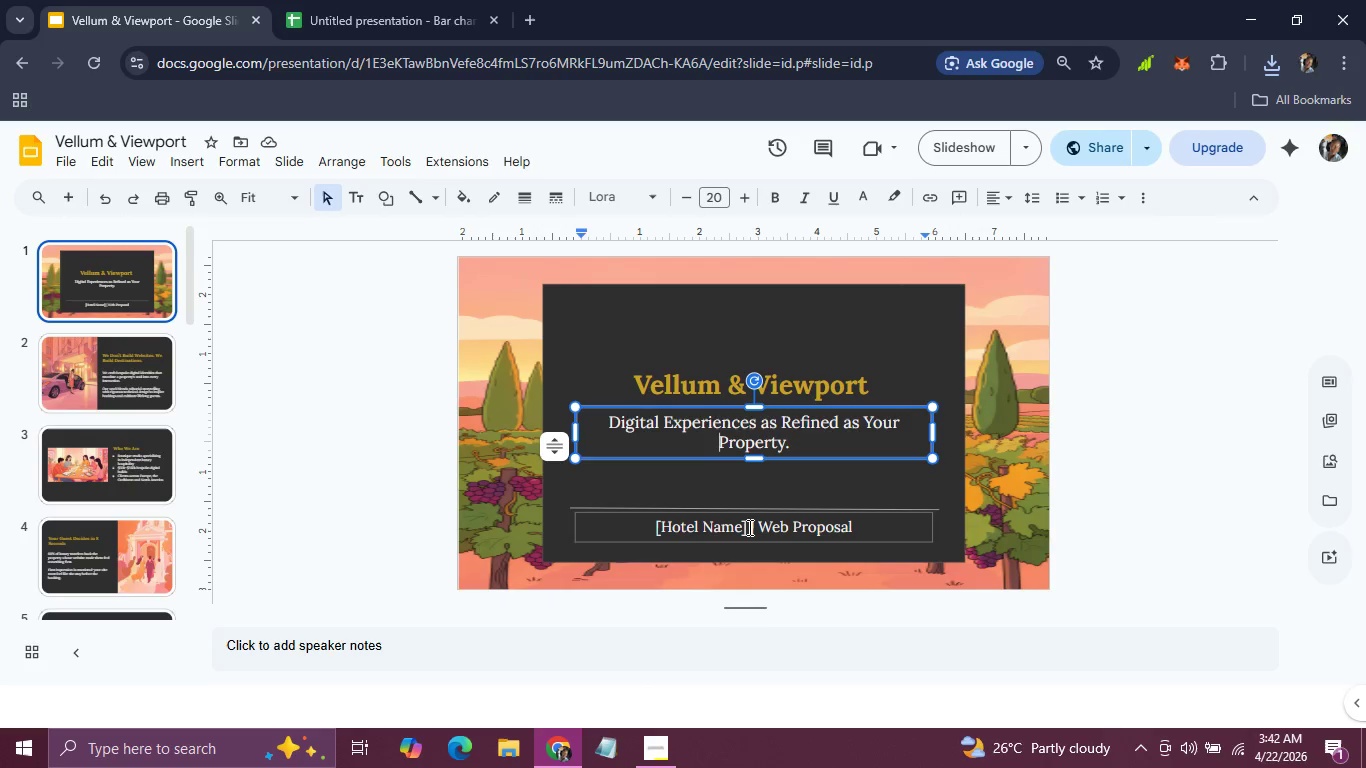 
left_click([748, 526])
 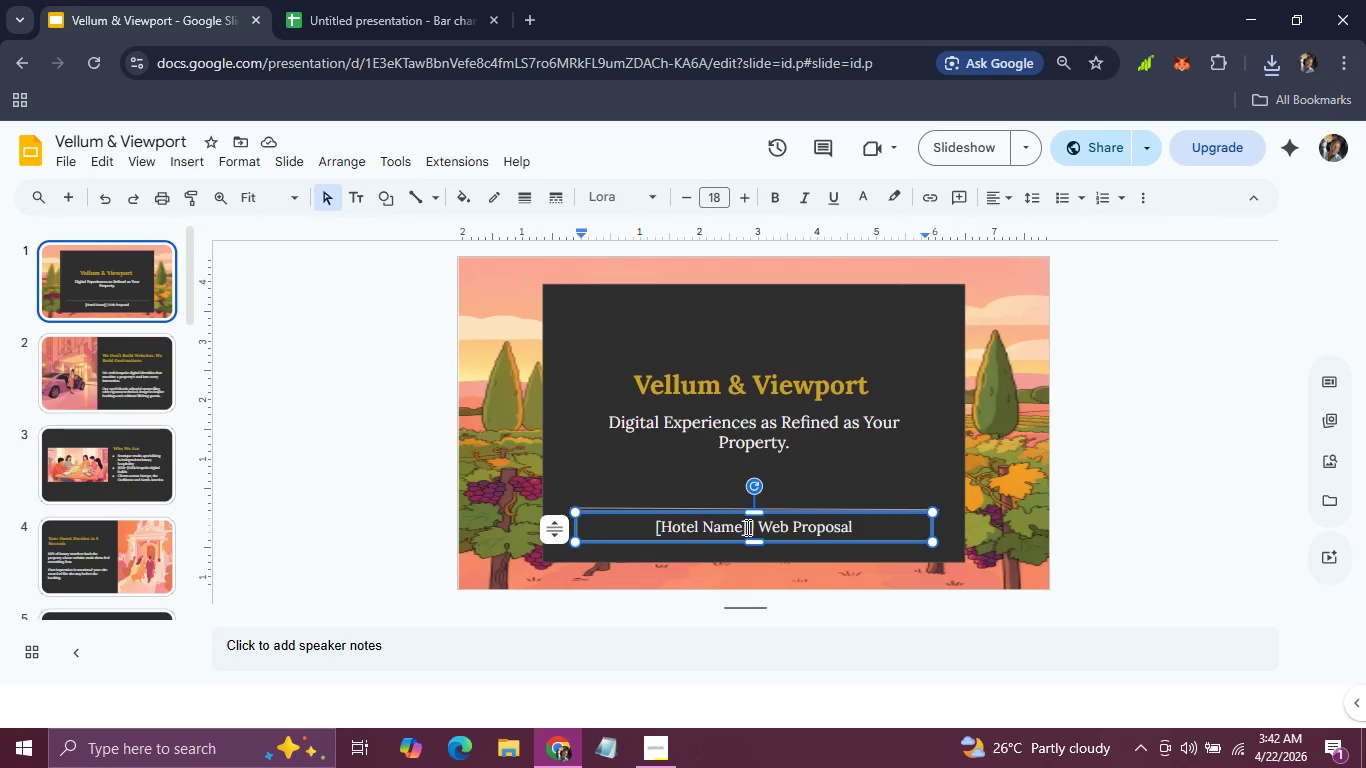 
left_click([744, 528])
 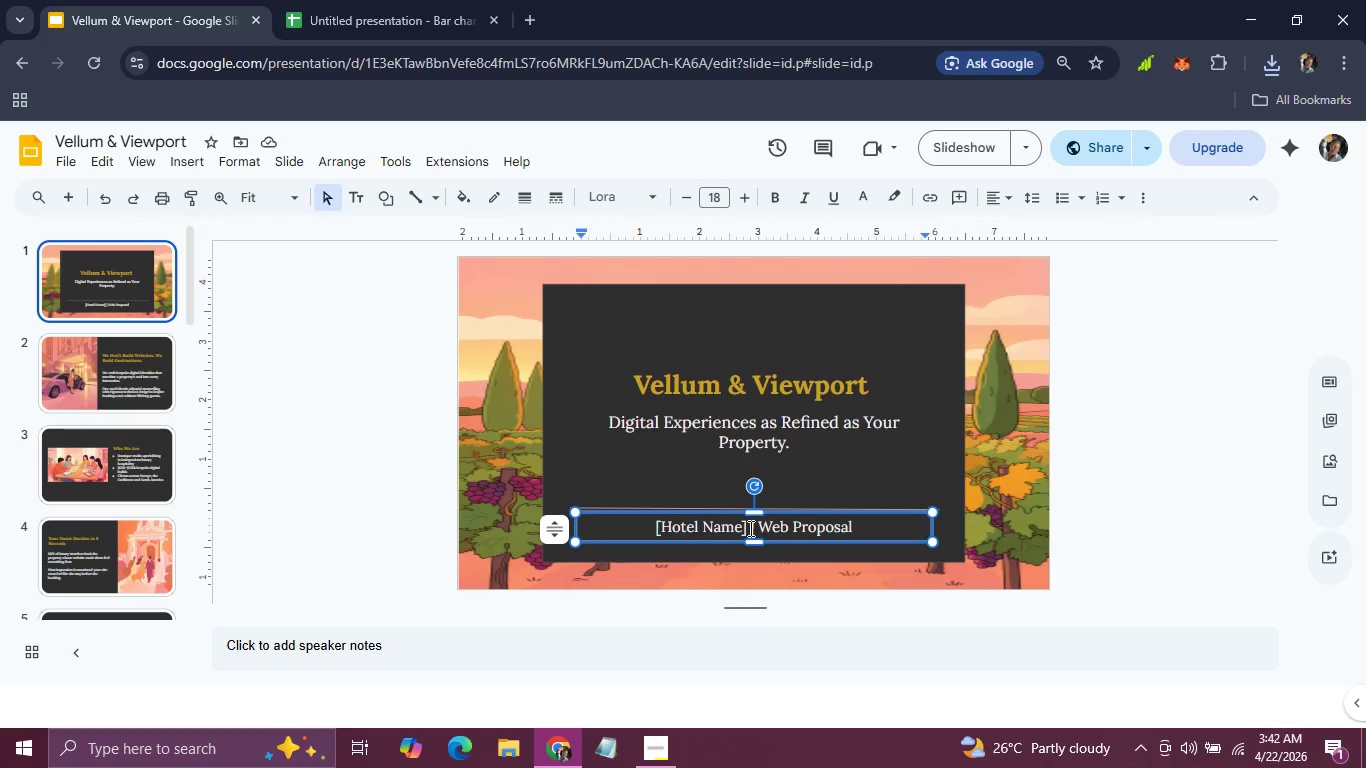 
left_click([749, 528])
 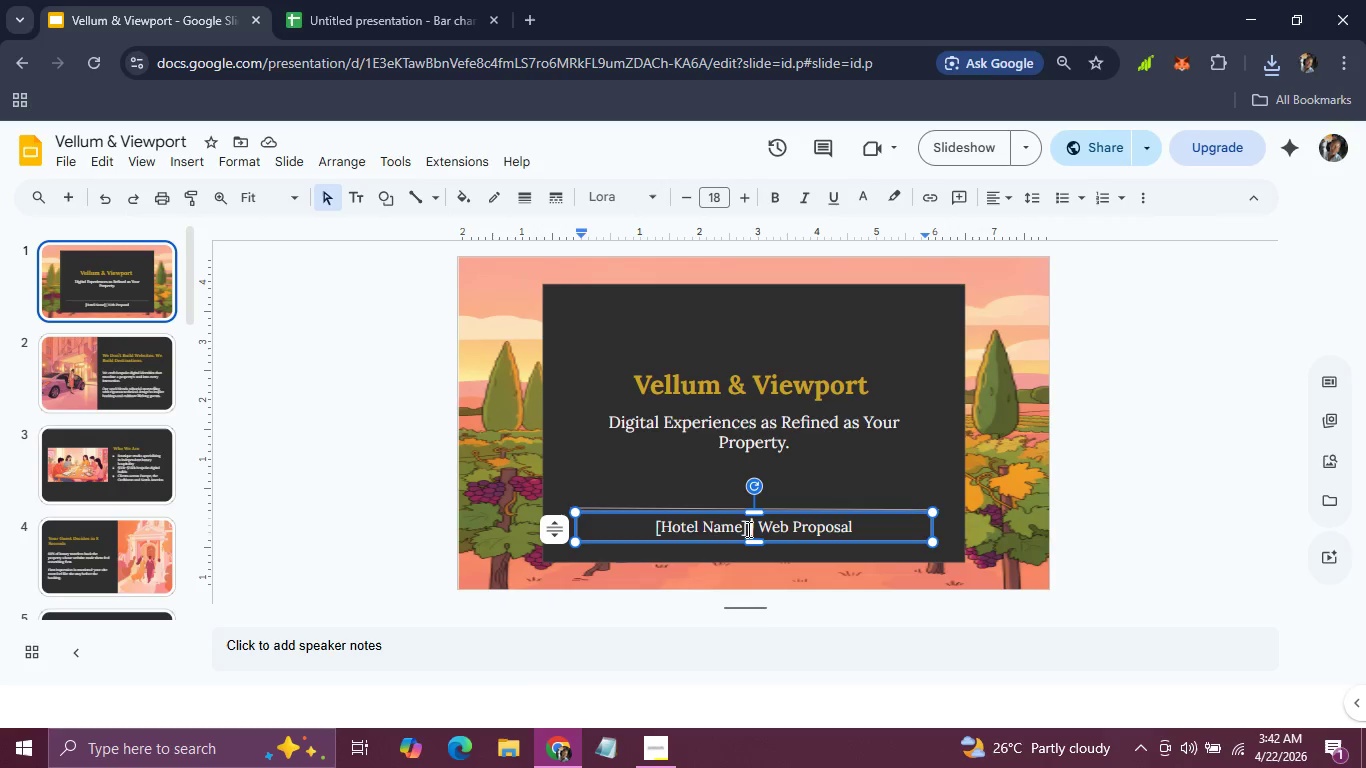 
left_click([746, 529])
 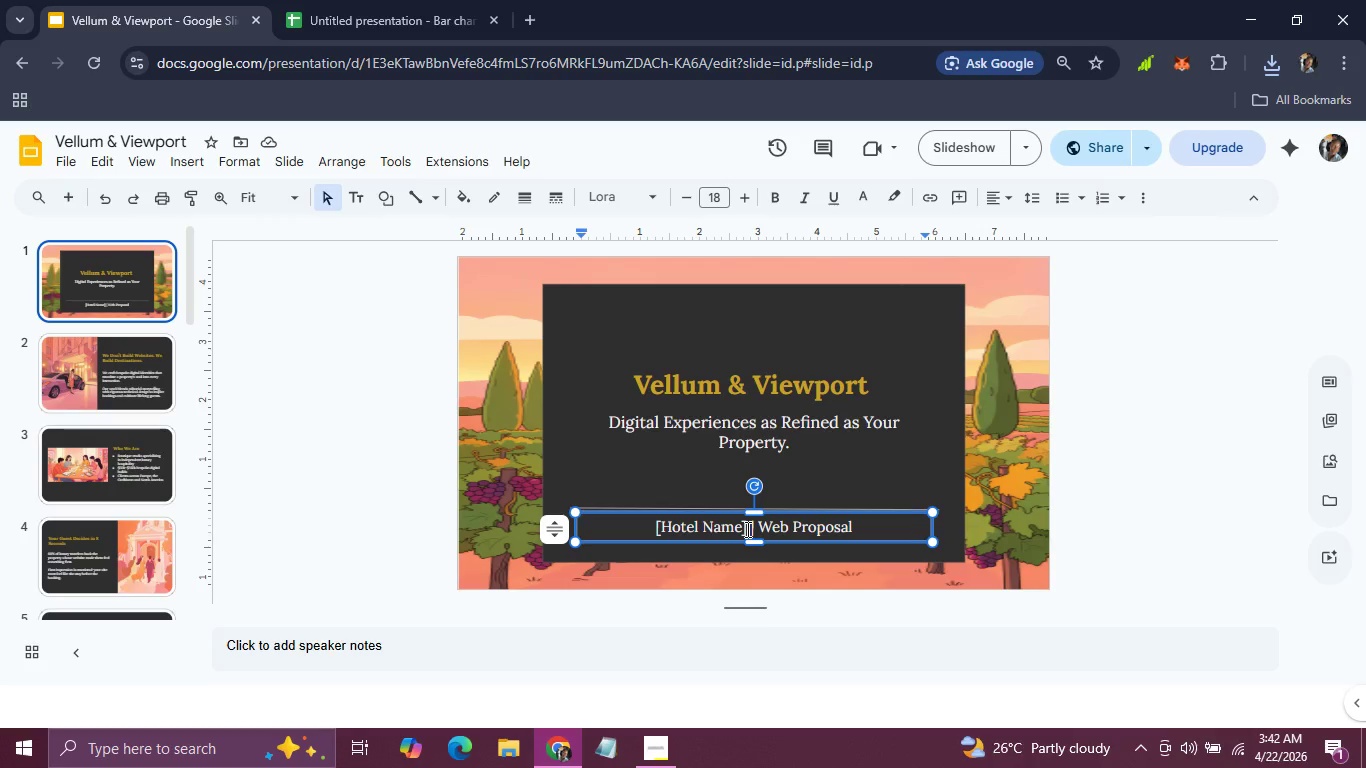 
key(Backspace)
key(Backspace)
key(Backspace)
key(Backspace)
key(Backspace)
key(Backspace)
key(Backspace)
key(Backspace)
key(Backspace)
key(Backspace)
key(Backspace)
key(Backspace)
type(Grad)
key(Backspace)
type(ndeux Hotels)
 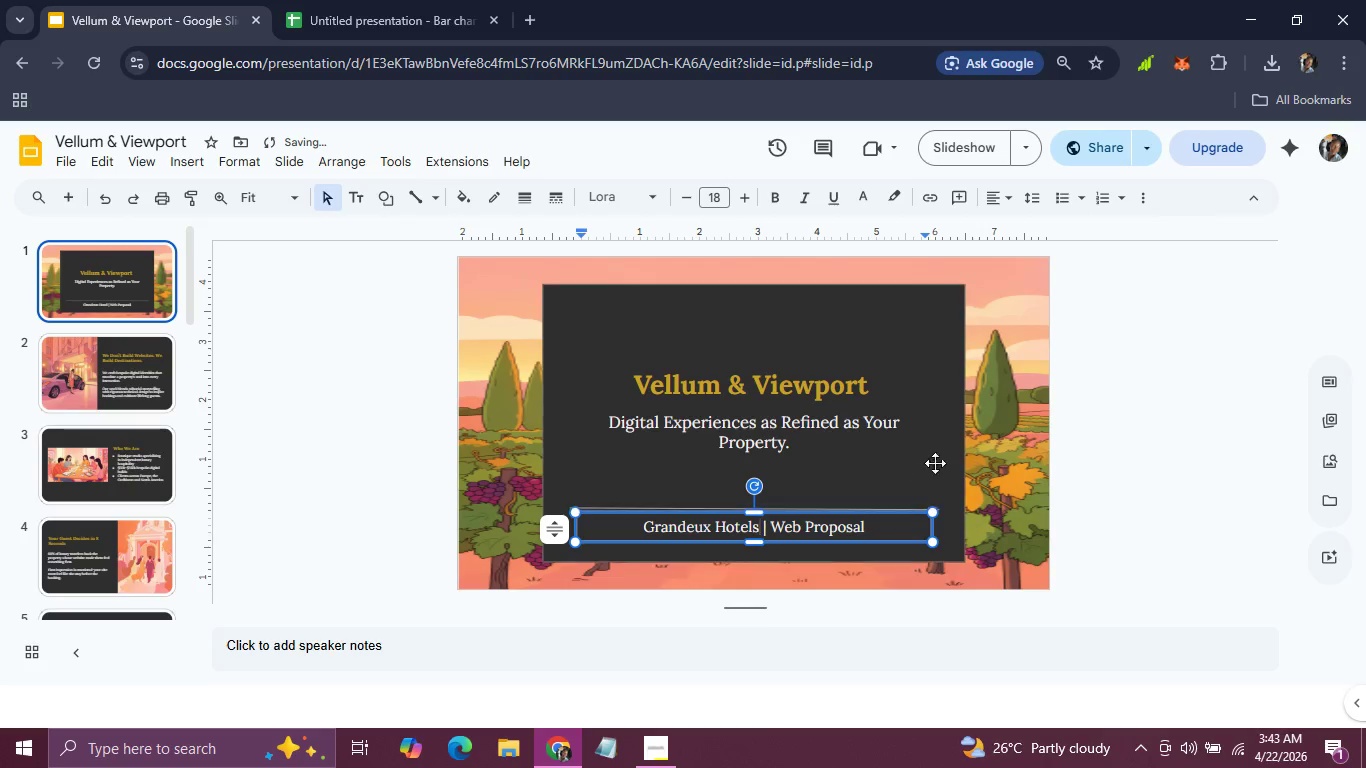 
left_click([952, 470])
 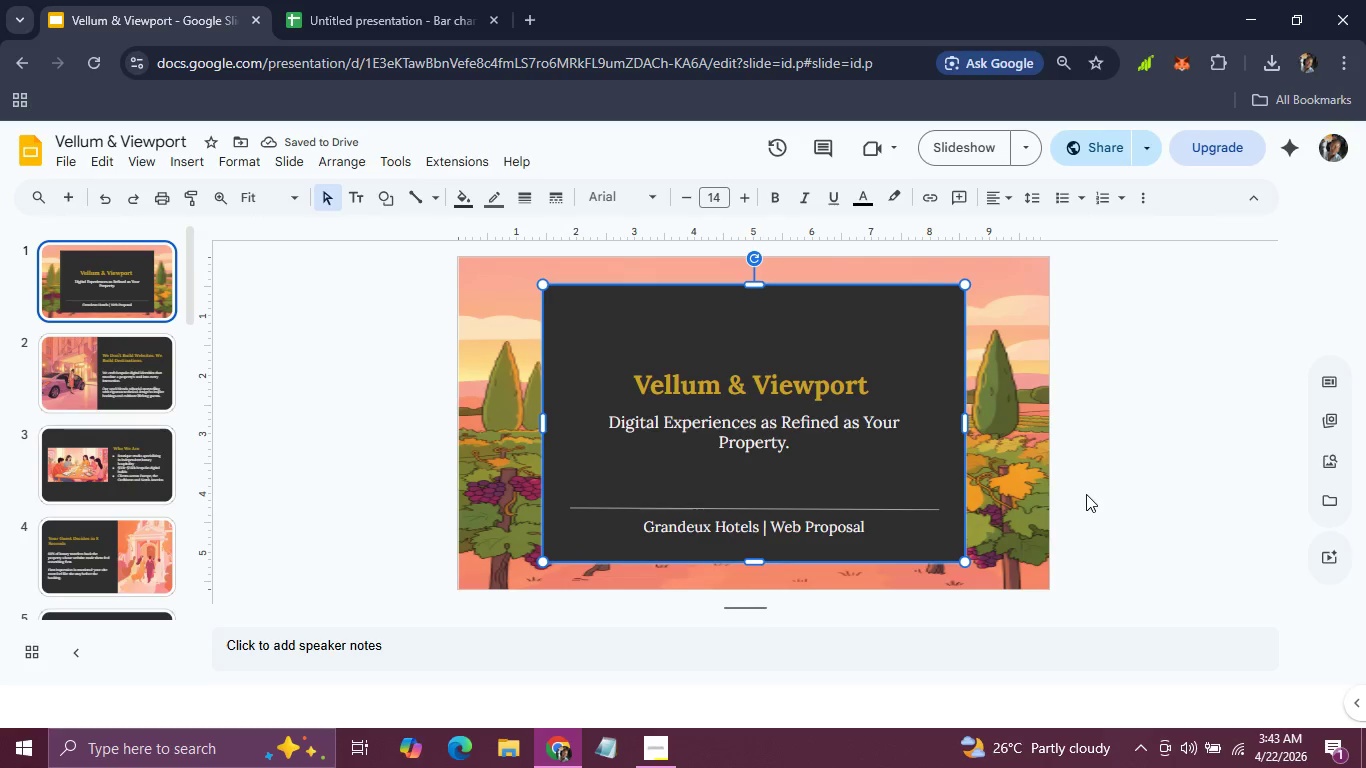 
left_click([1086, 494])
 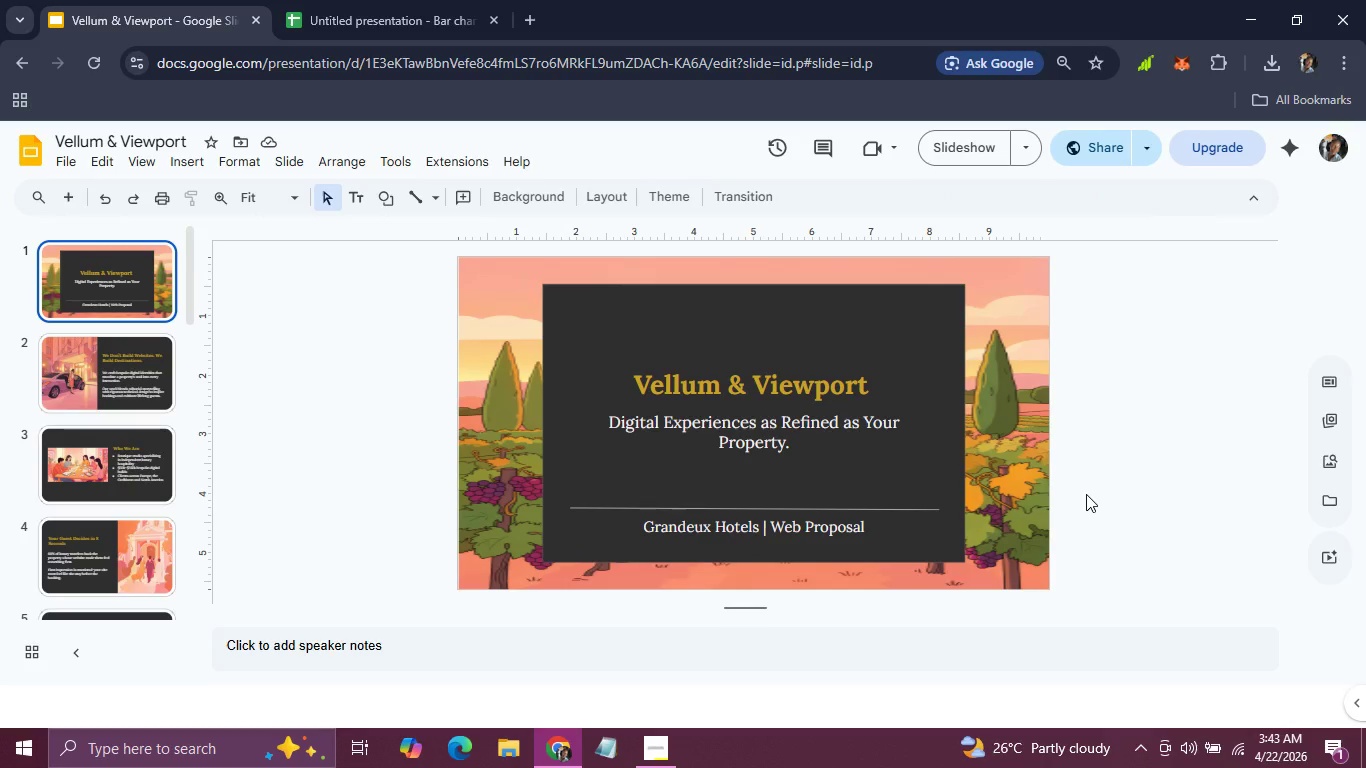 
wait(6.25)
 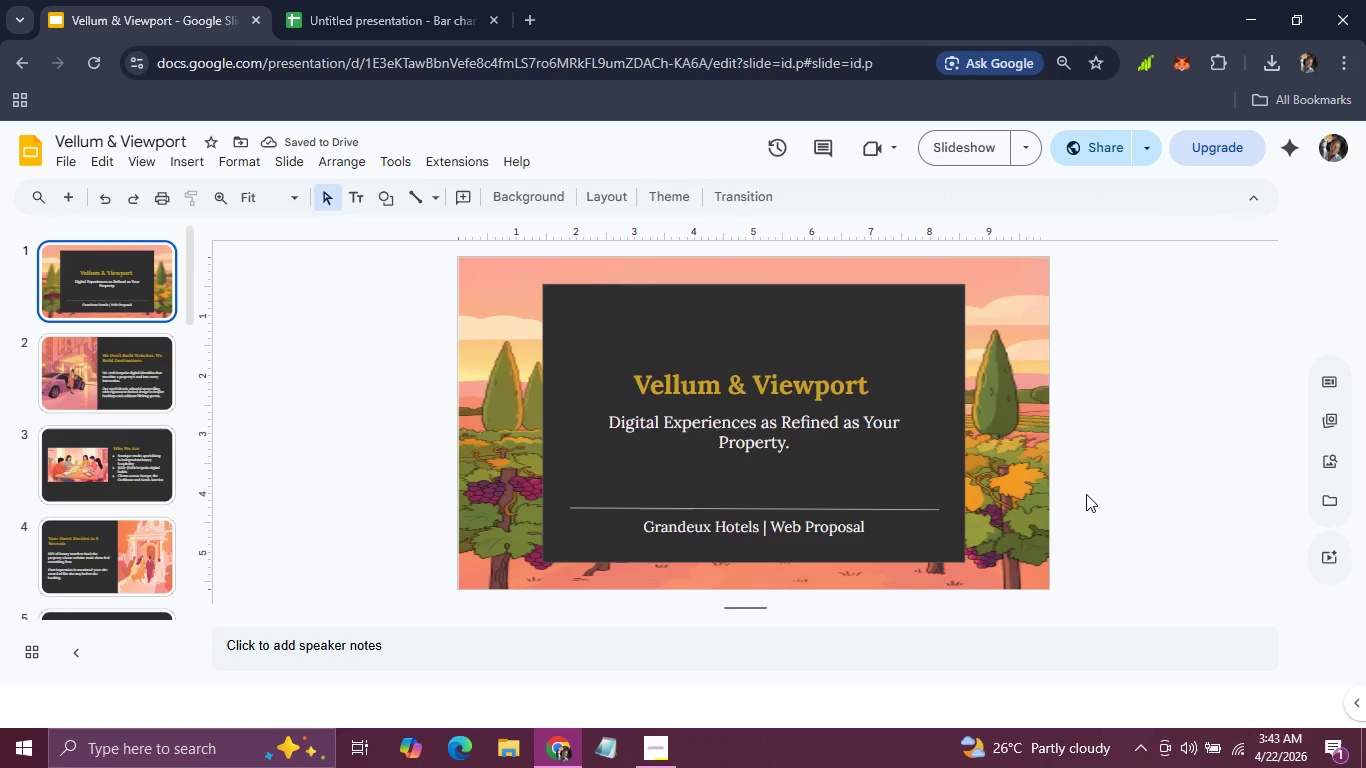 
key(ArrowRight)
 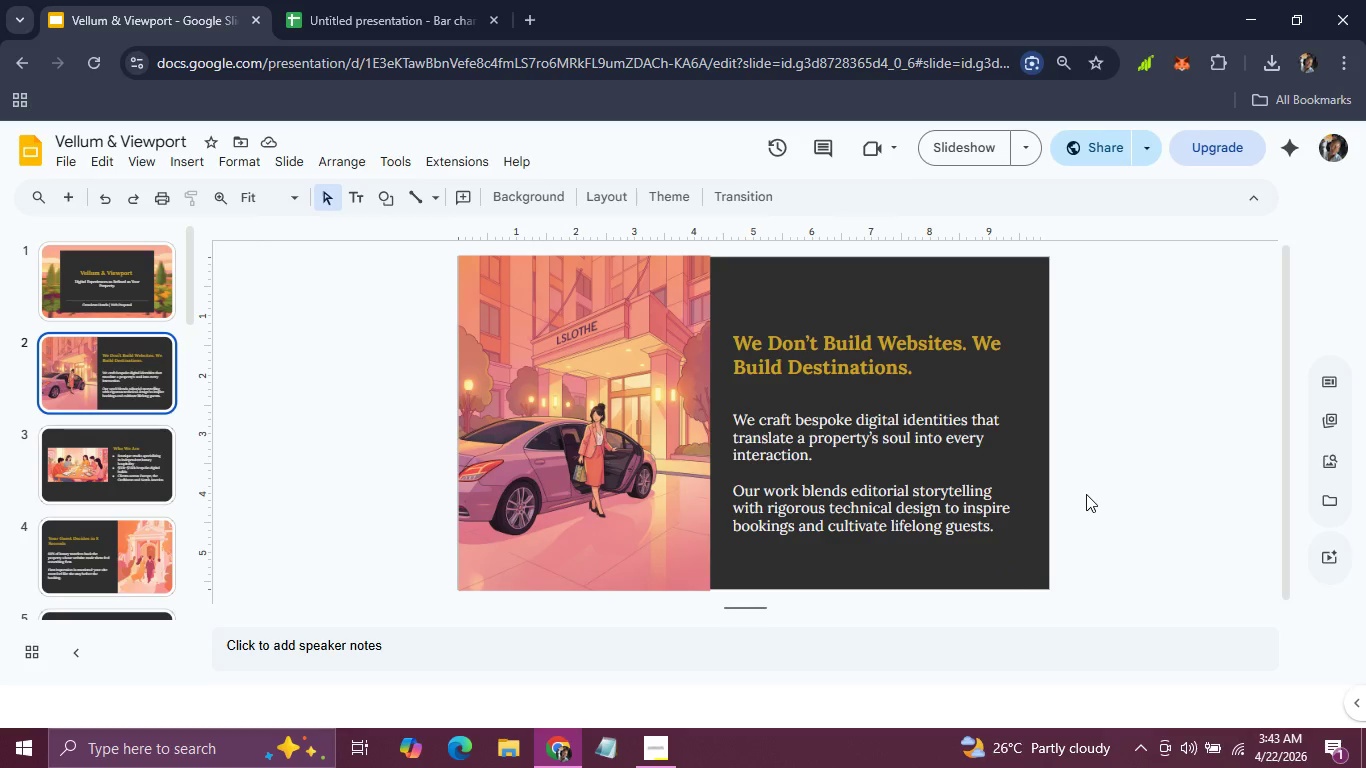 
key(ArrowLeft)
 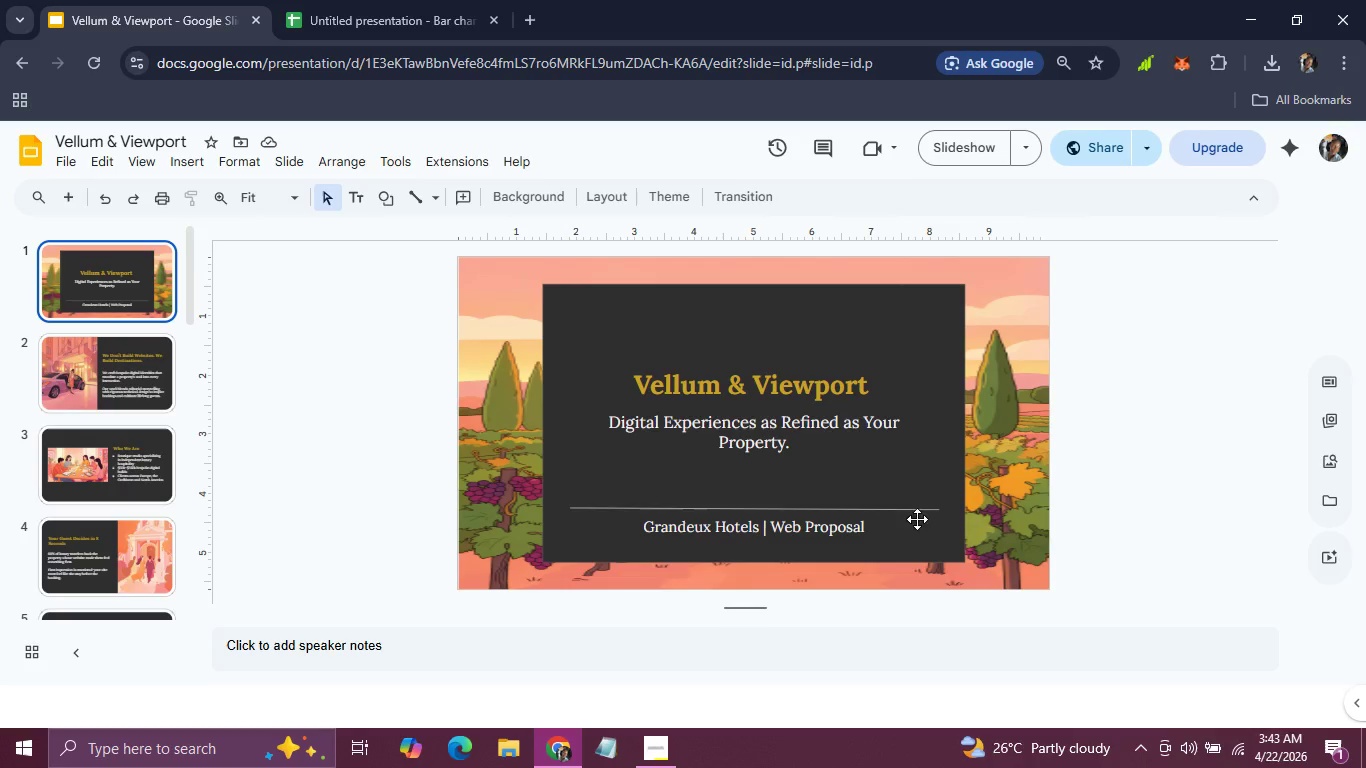 
wait(5.84)
 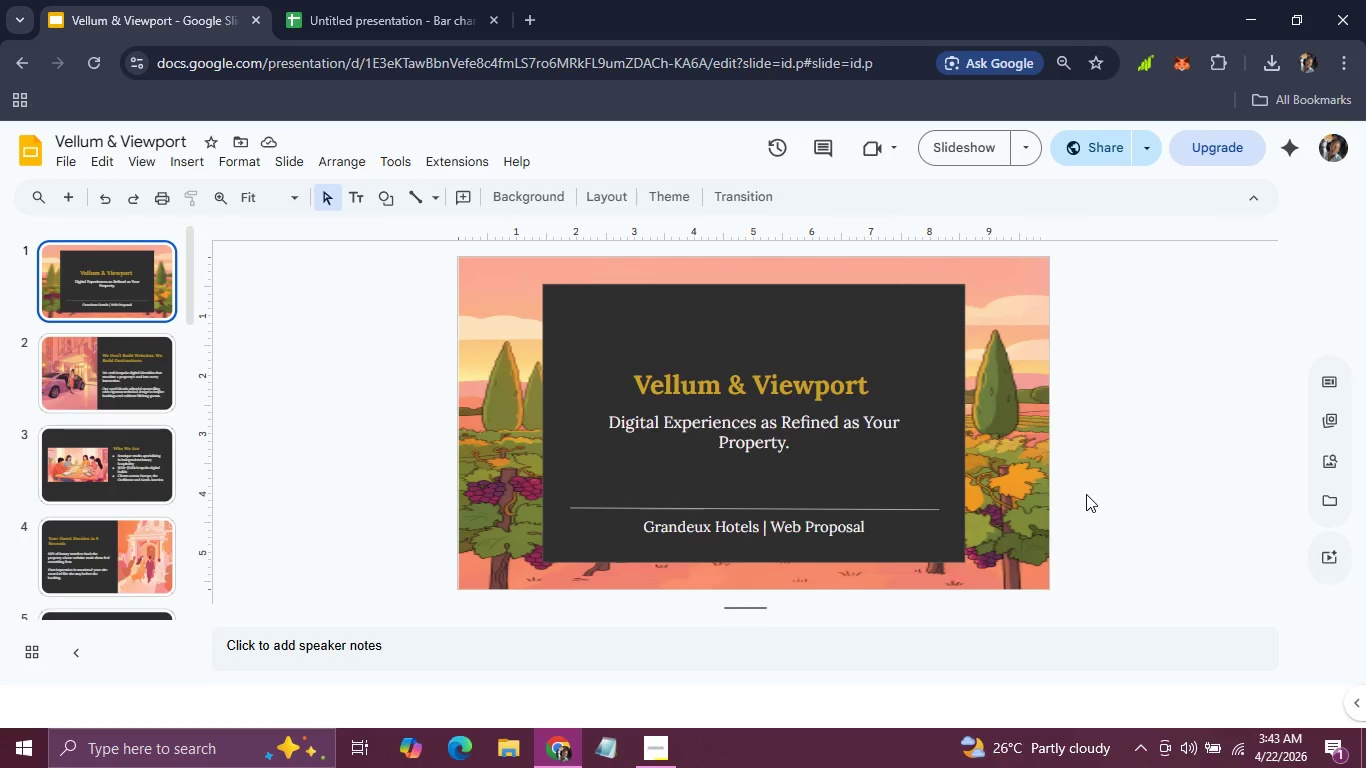 
left_click([727, 530])
 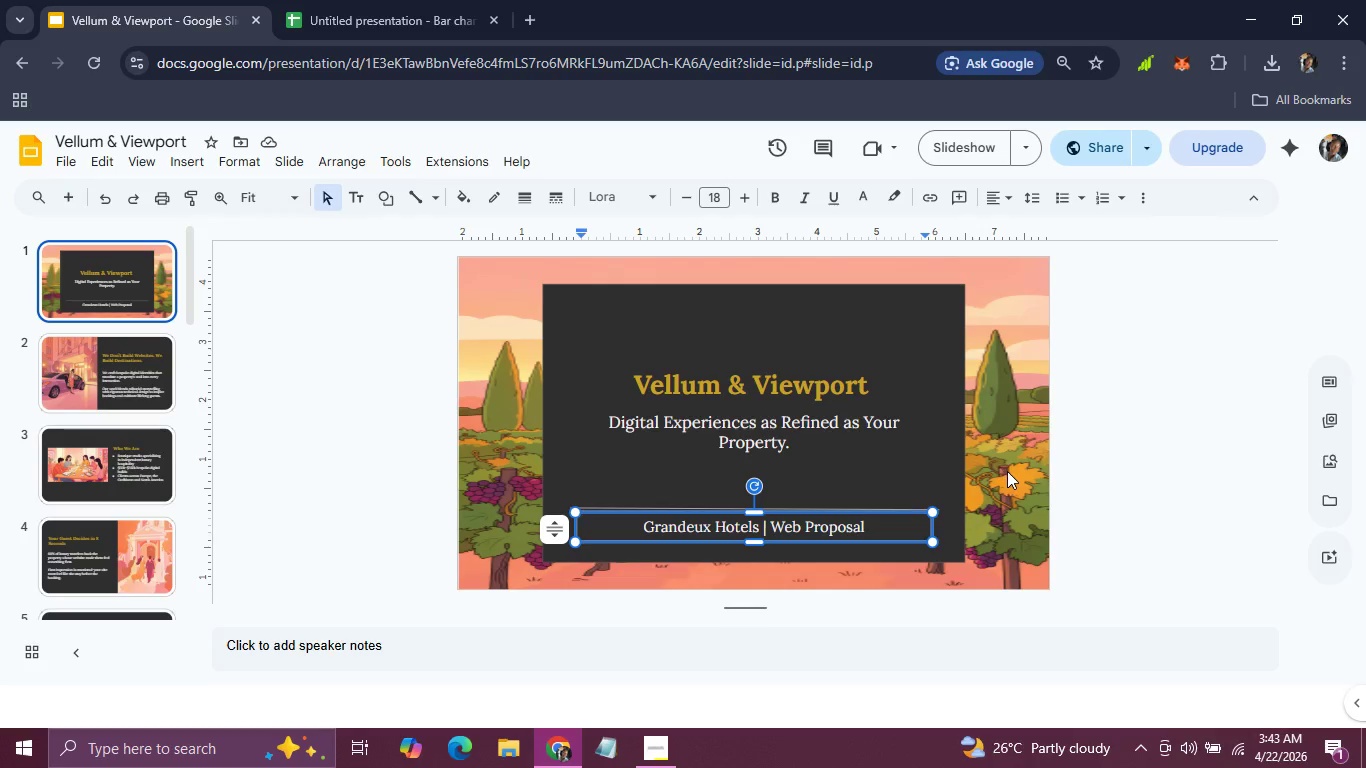 
left_click([1042, 471])
 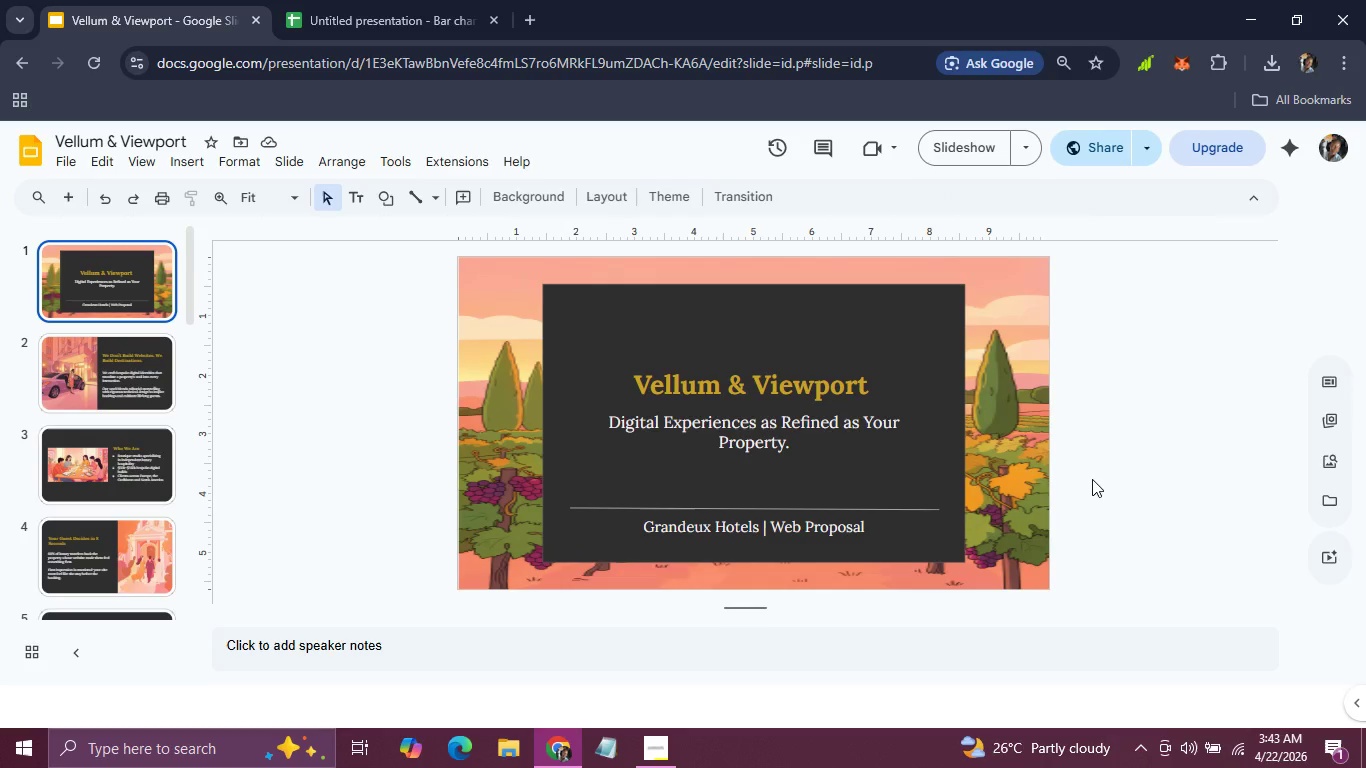 
key(ArrowRight)
 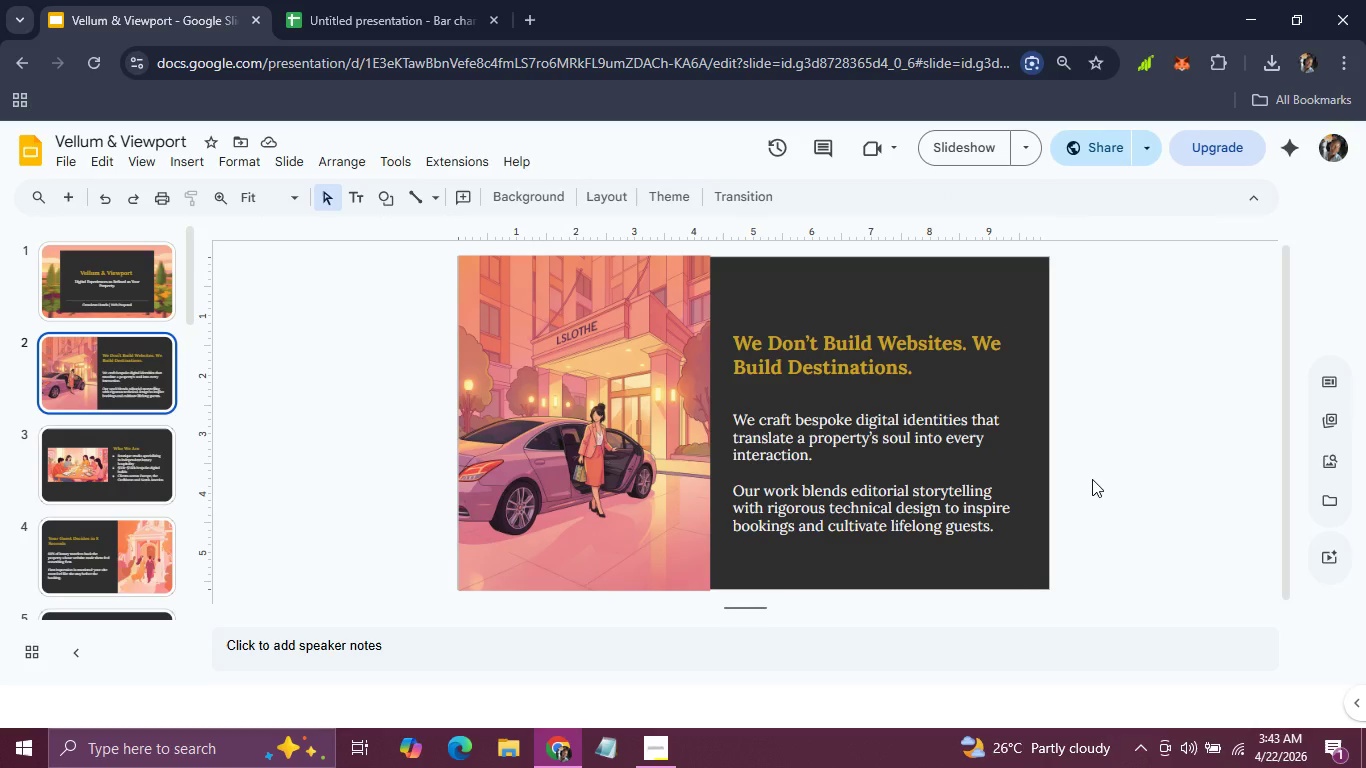 
key(ArrowRight)
 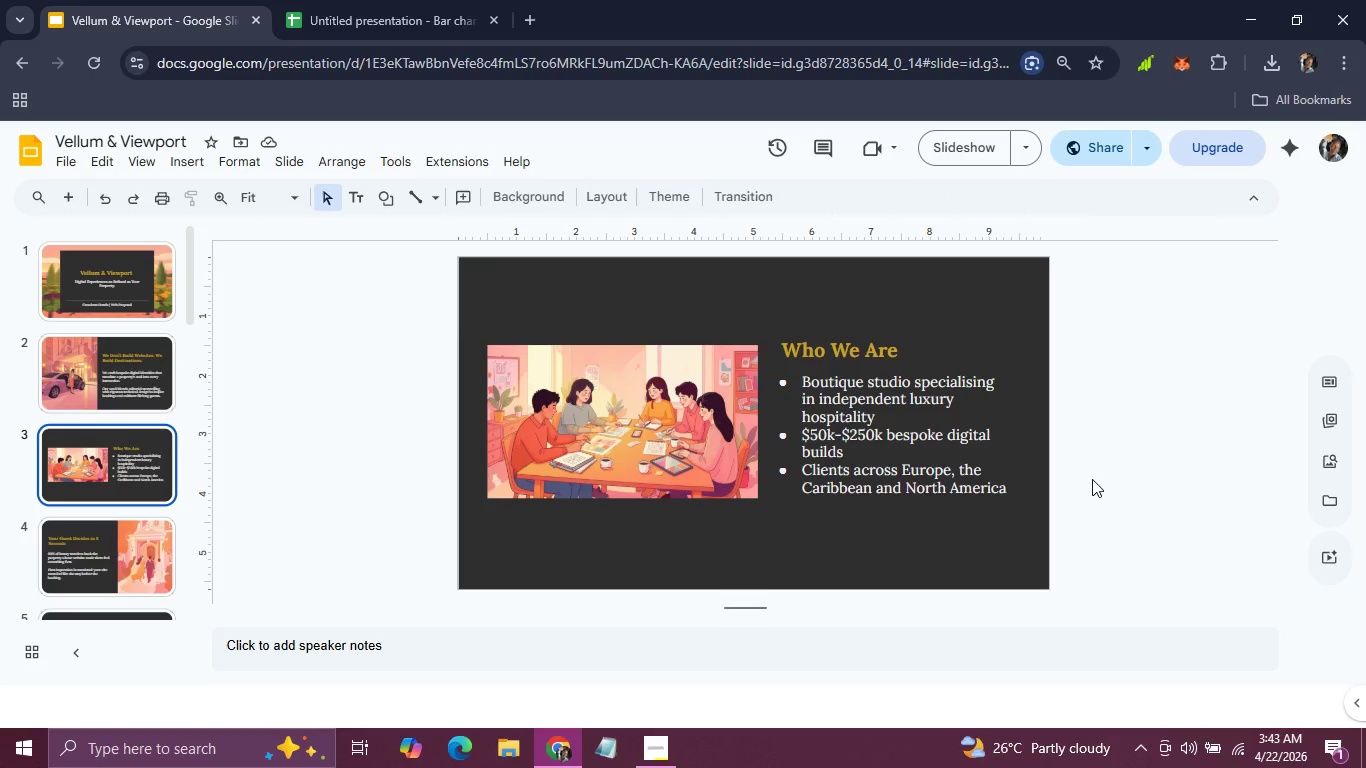 
key(ArrowLeft)
 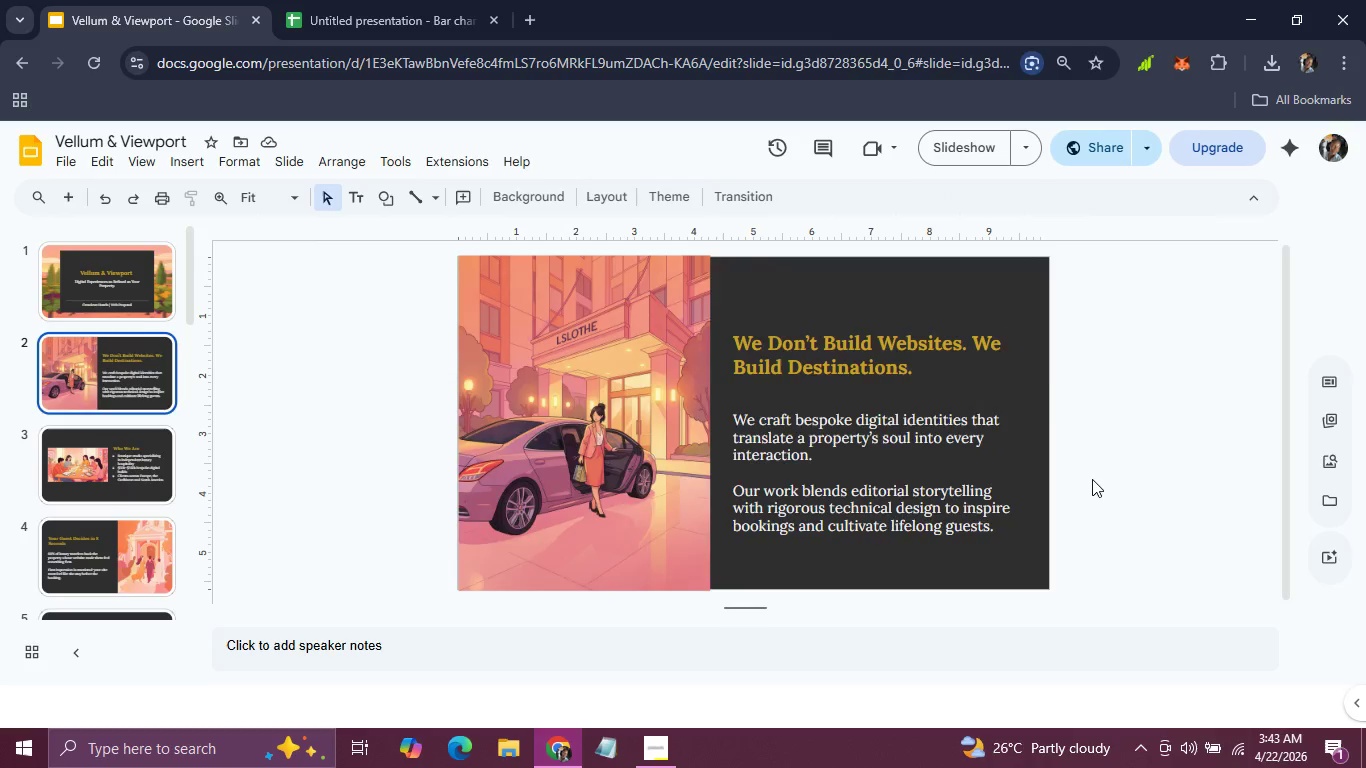 
key(ArrowLeft)
 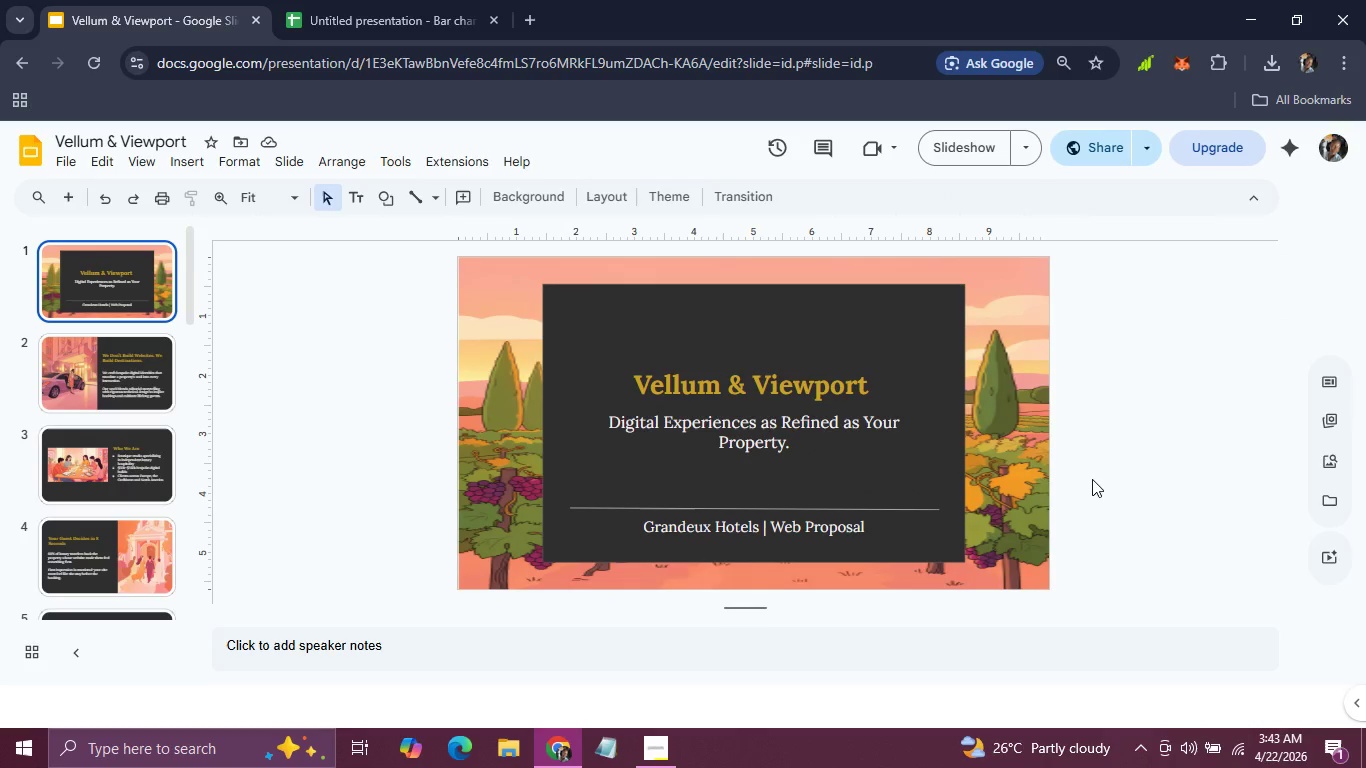 
key(ArrowRight)
 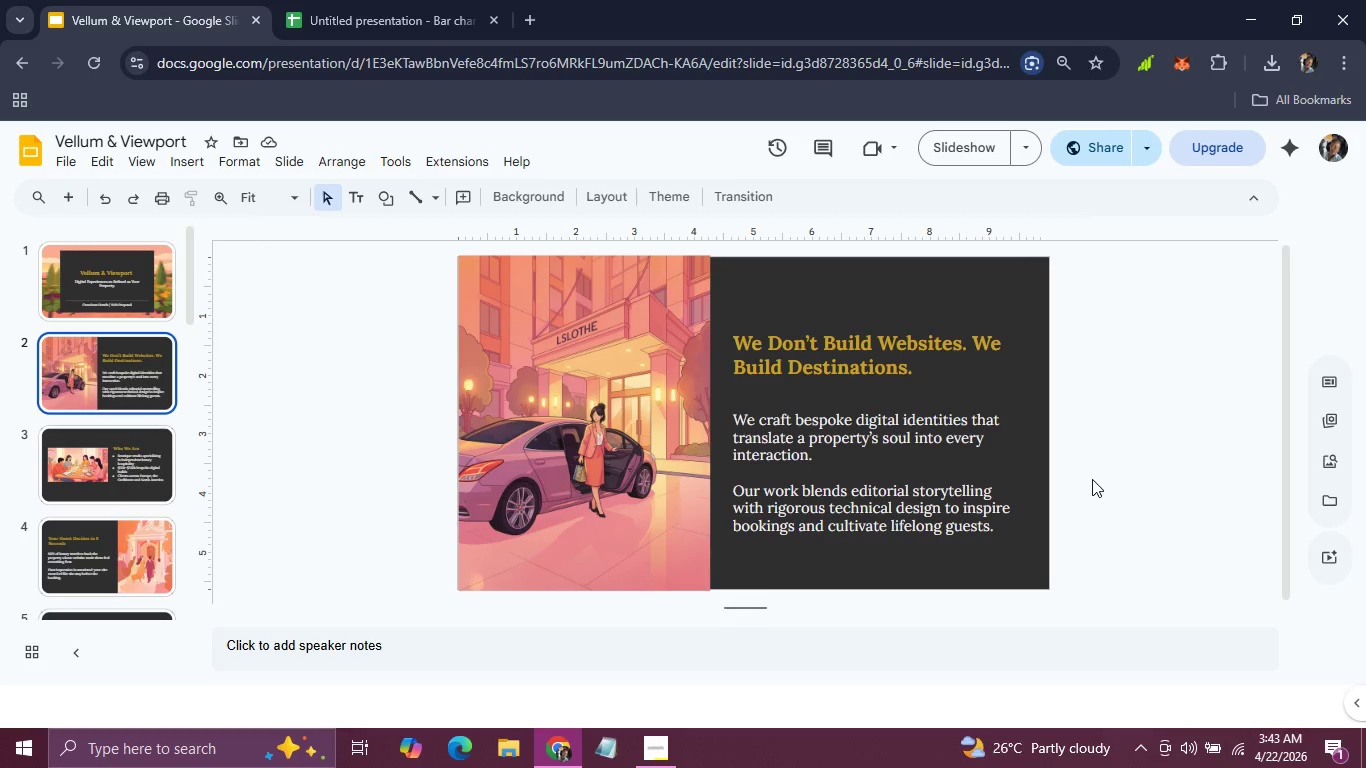 
key(ArrowRight)
 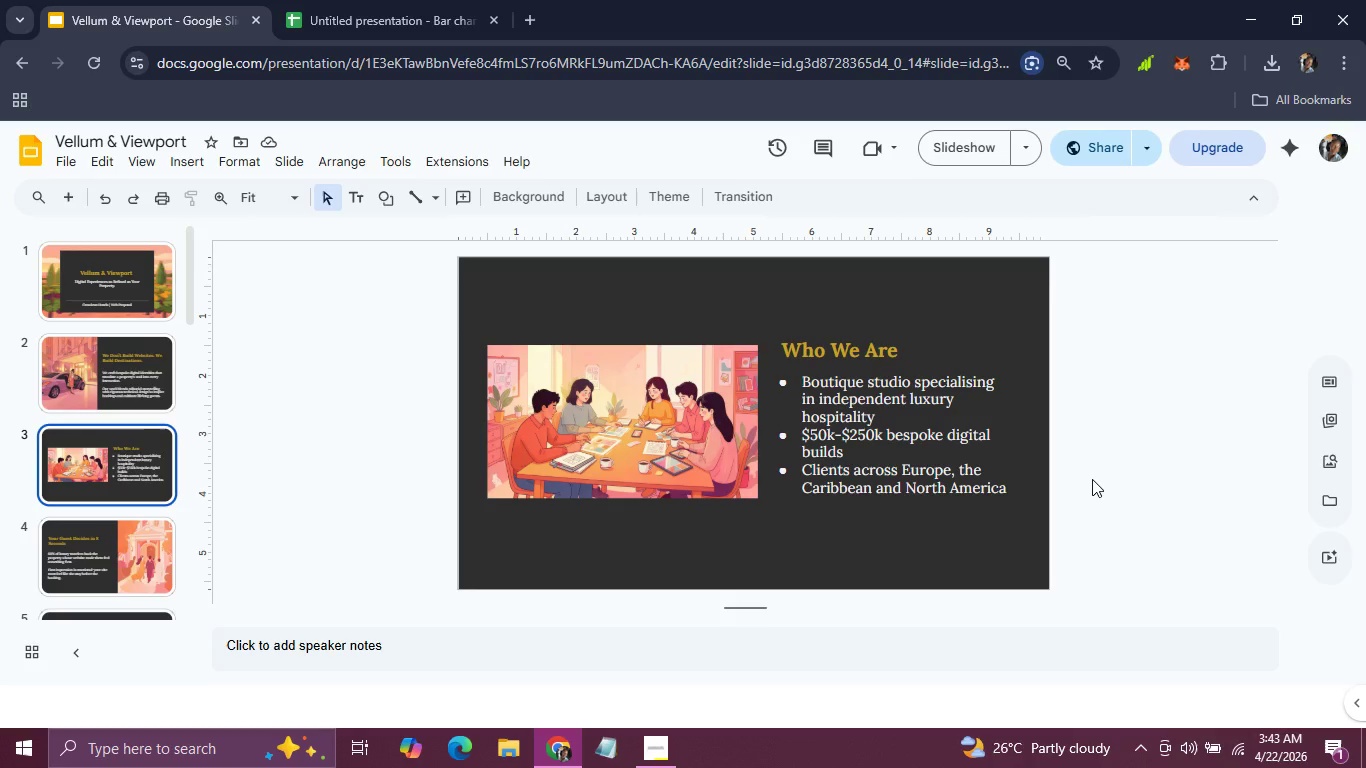 
key(ArrowRight)
 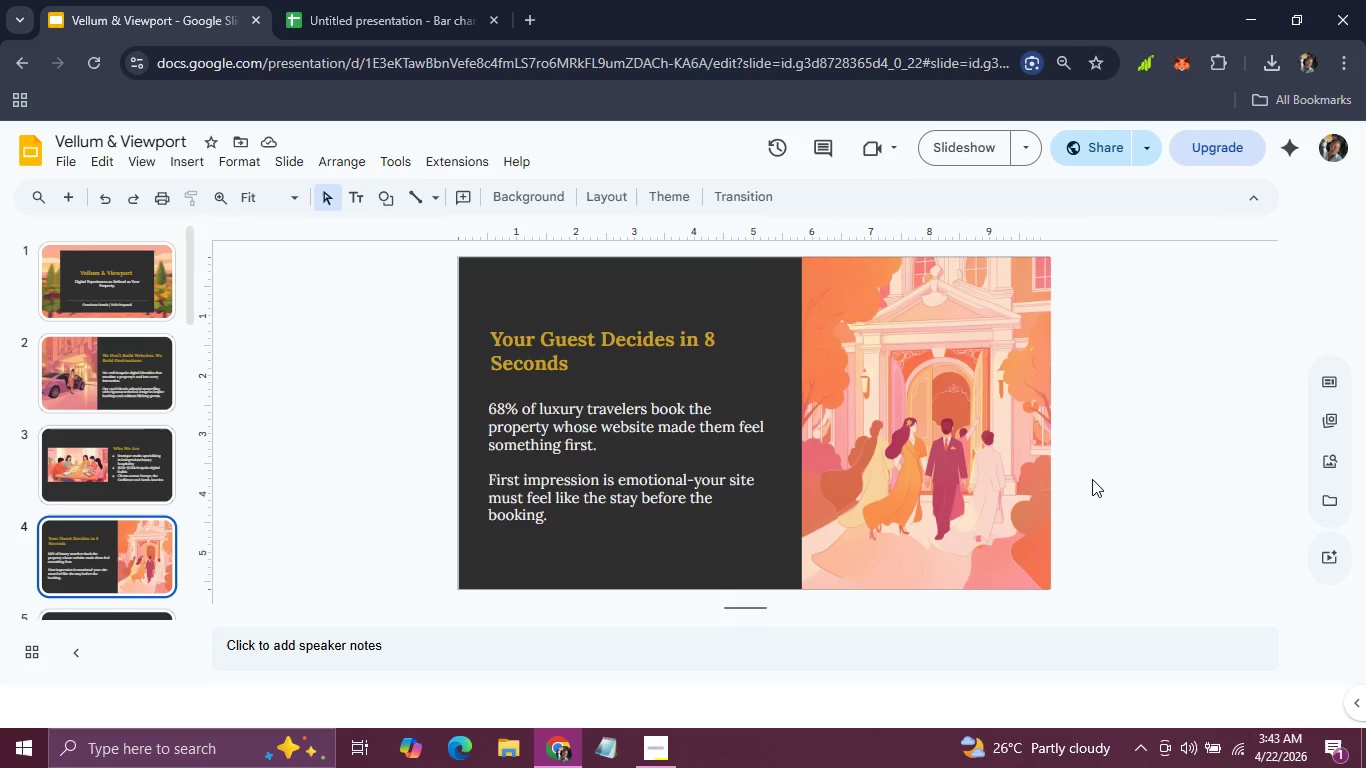 
key(ArrowRight)
 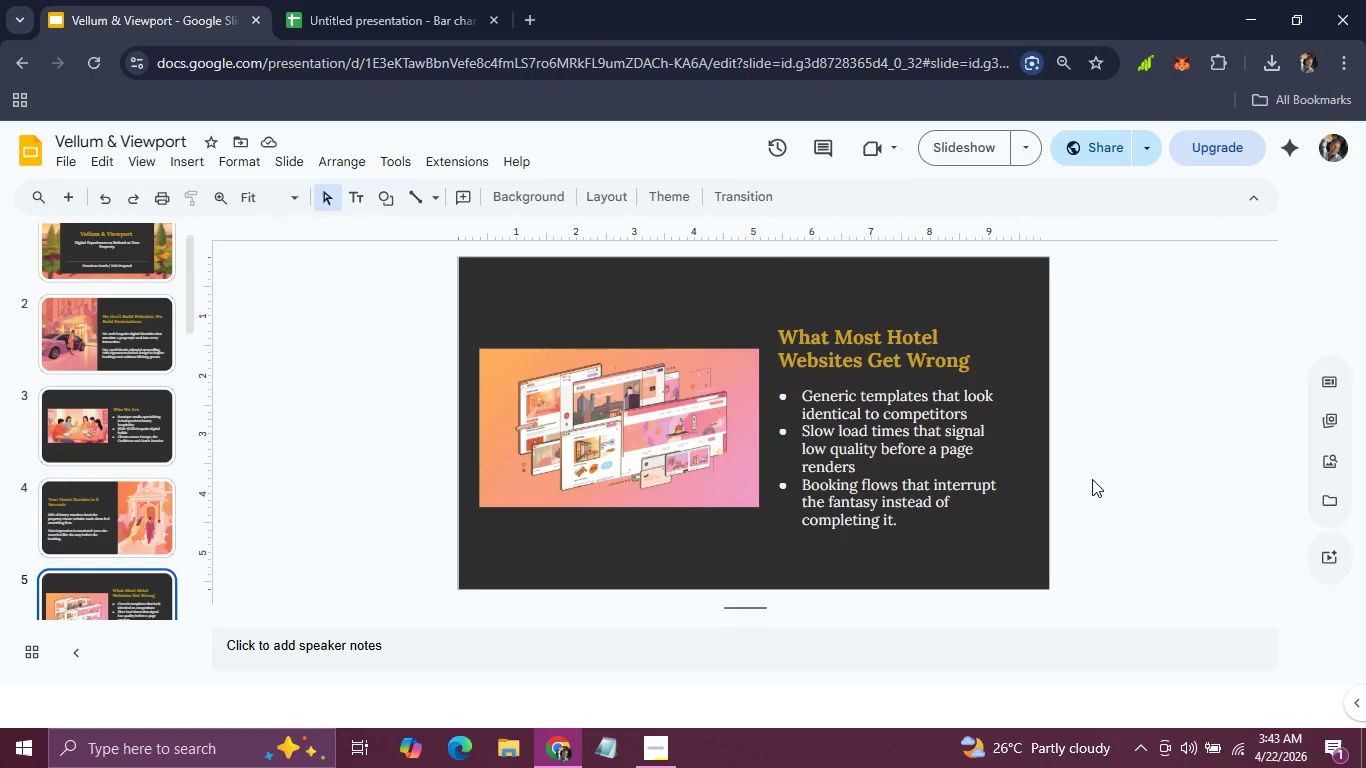 
key(ArrowRight)
 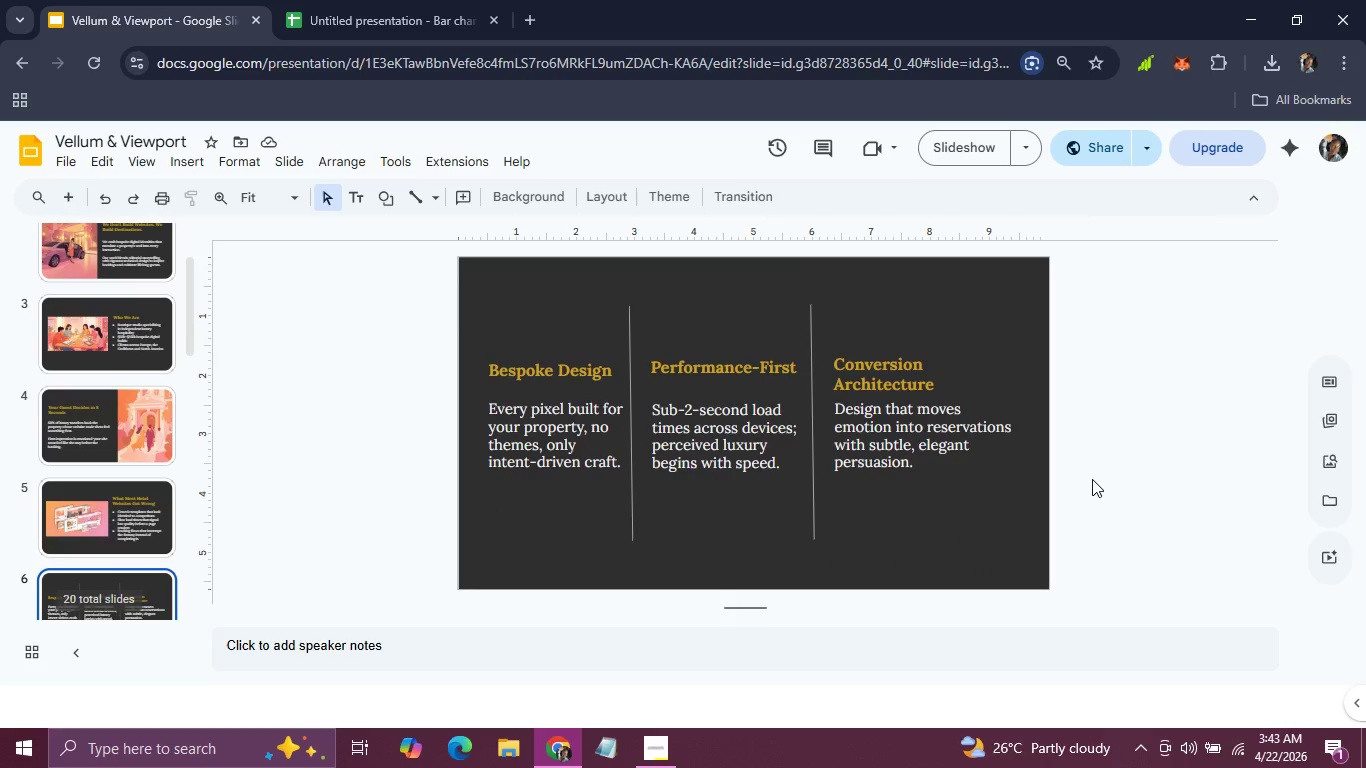 
key(ArrowRight)
 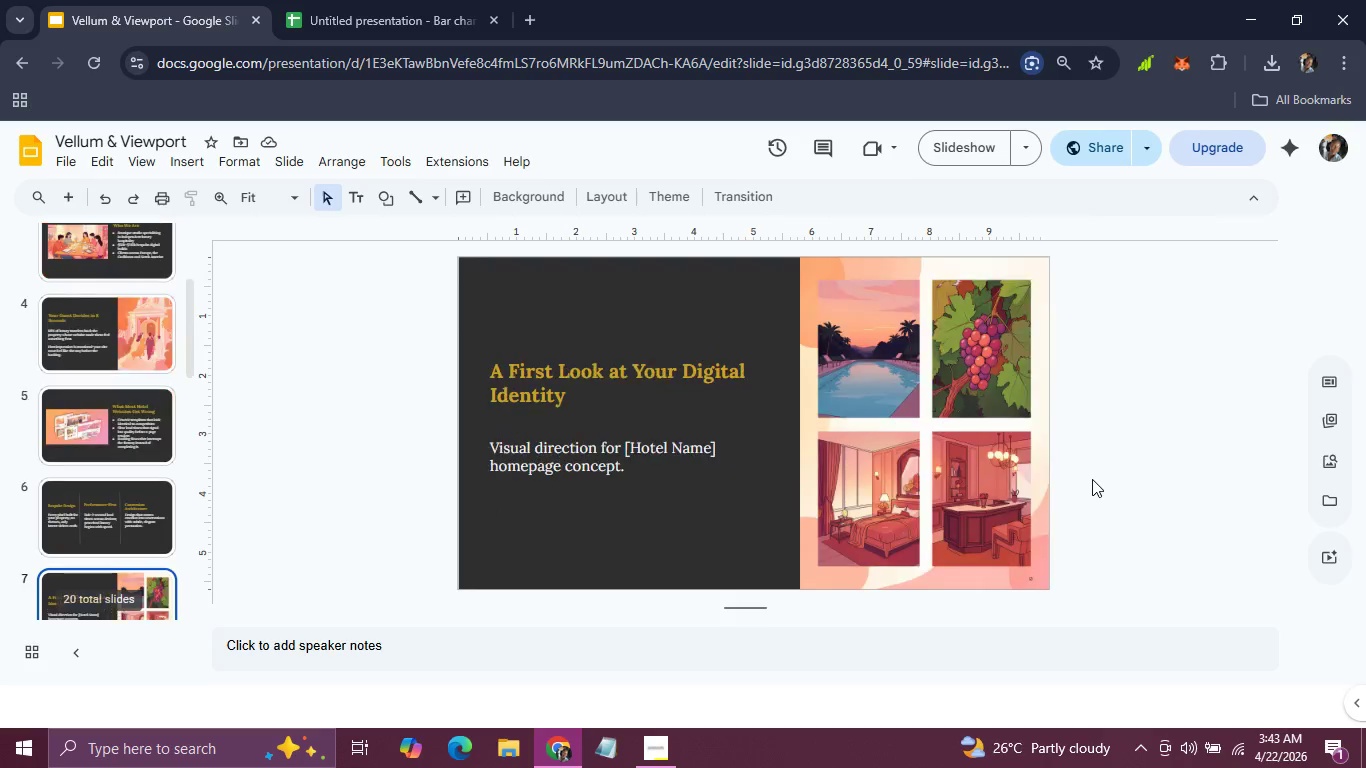 
key(ArrowRight)
 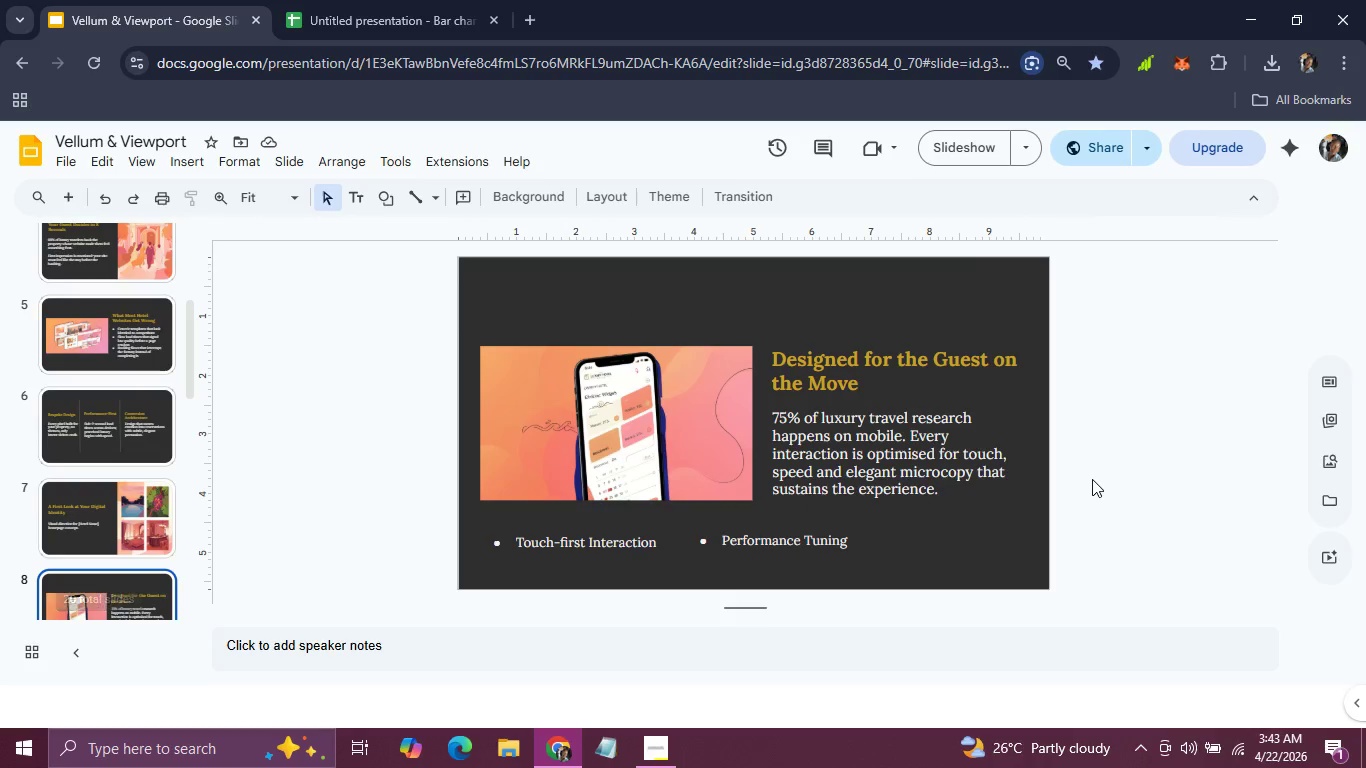 
key(ArrowLeft)
 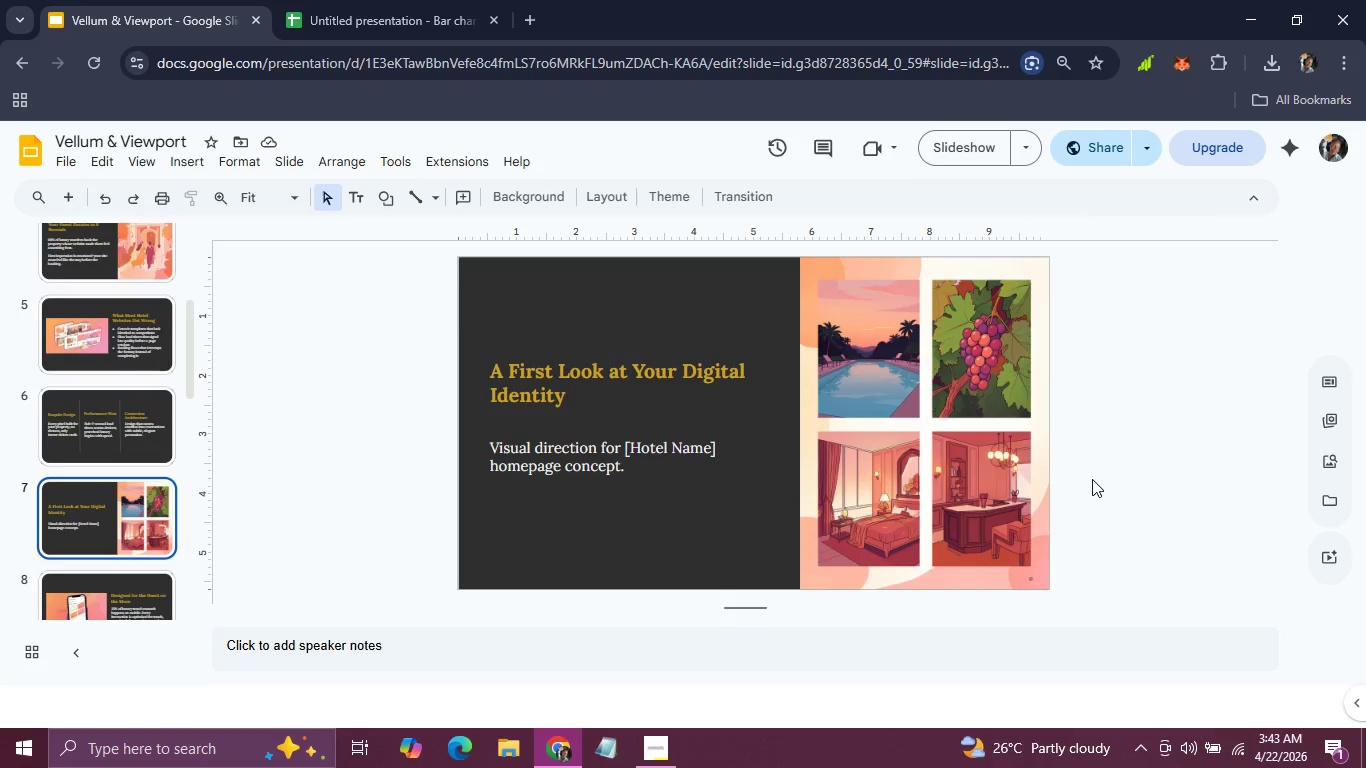 
key(ArrowLeft)
 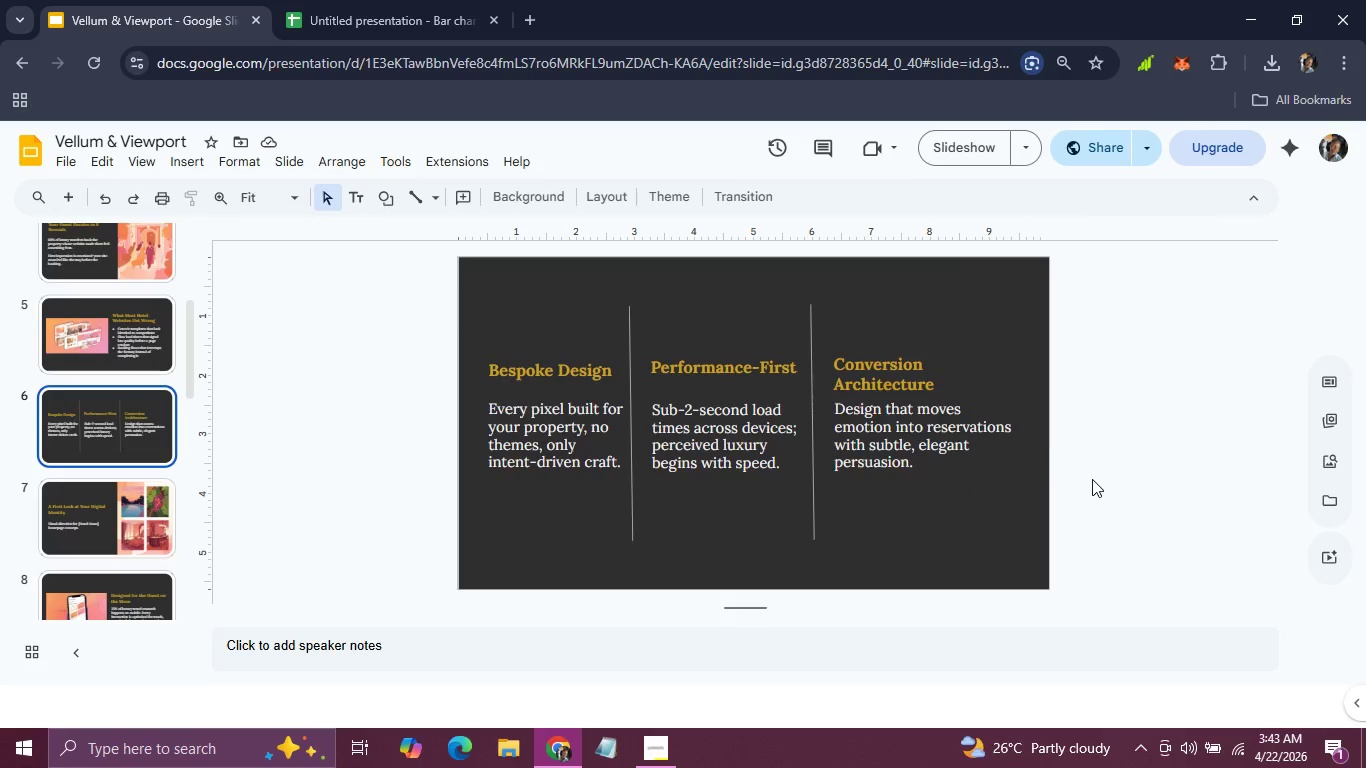 
key(ArrowRight)
 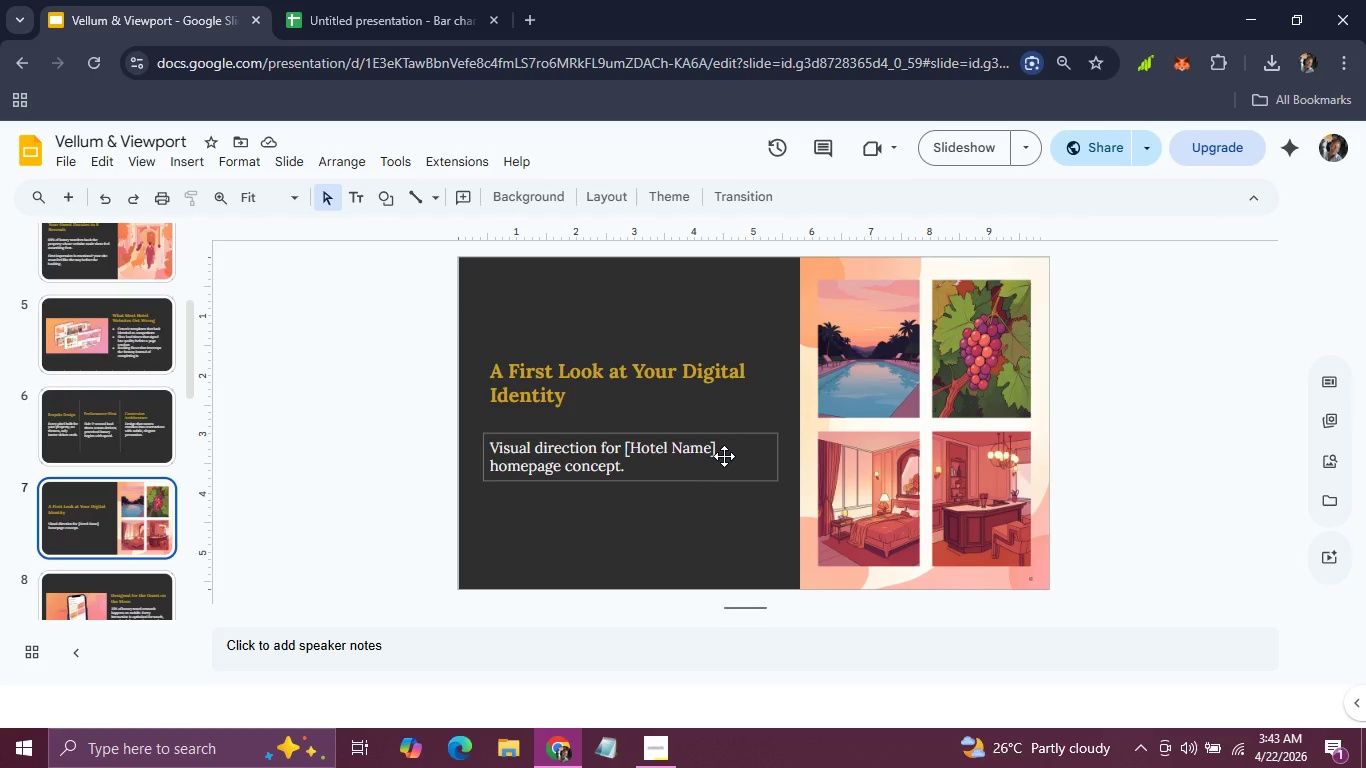 
left_click([714, 445])
 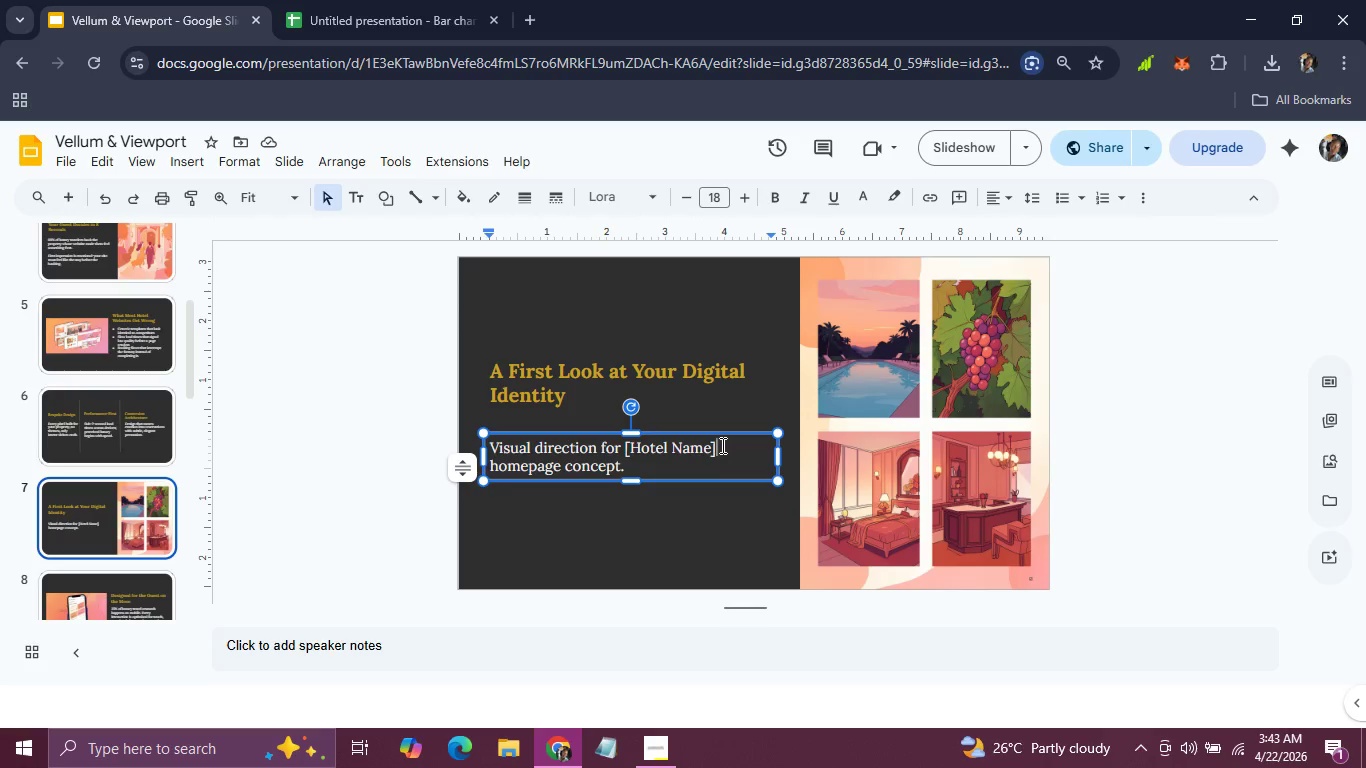 
key(Backspace)
key(Backspace)
key(Backspace)
key(Backspace)
key(Backspace)
key(Backspace)
key(Backspace)
key(Backspace)
key(Backspace)
key(Backspace)
key(Backspace)
key(Backspace)
type(Grandeux Hotel)
 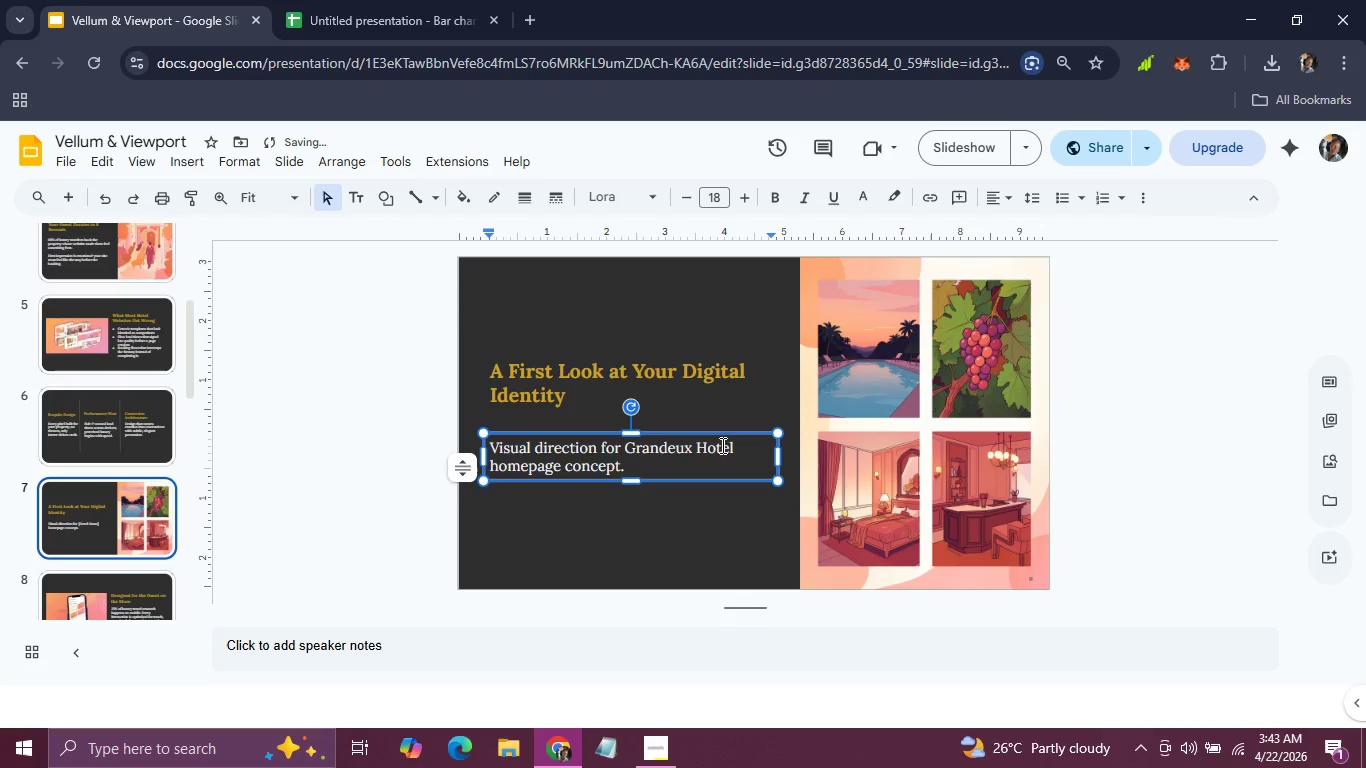 
hold_key(key=S, duration=0.38)
 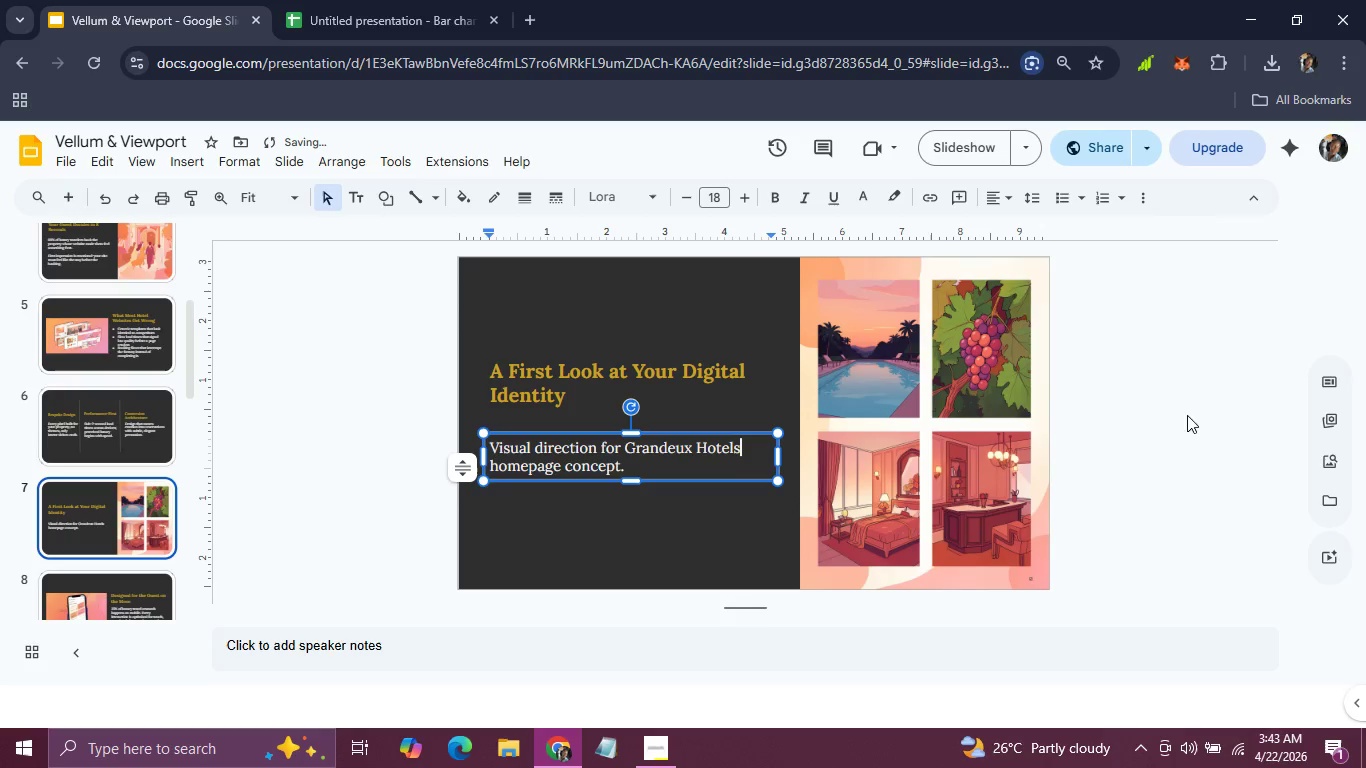 
left_click([1205, 416])
 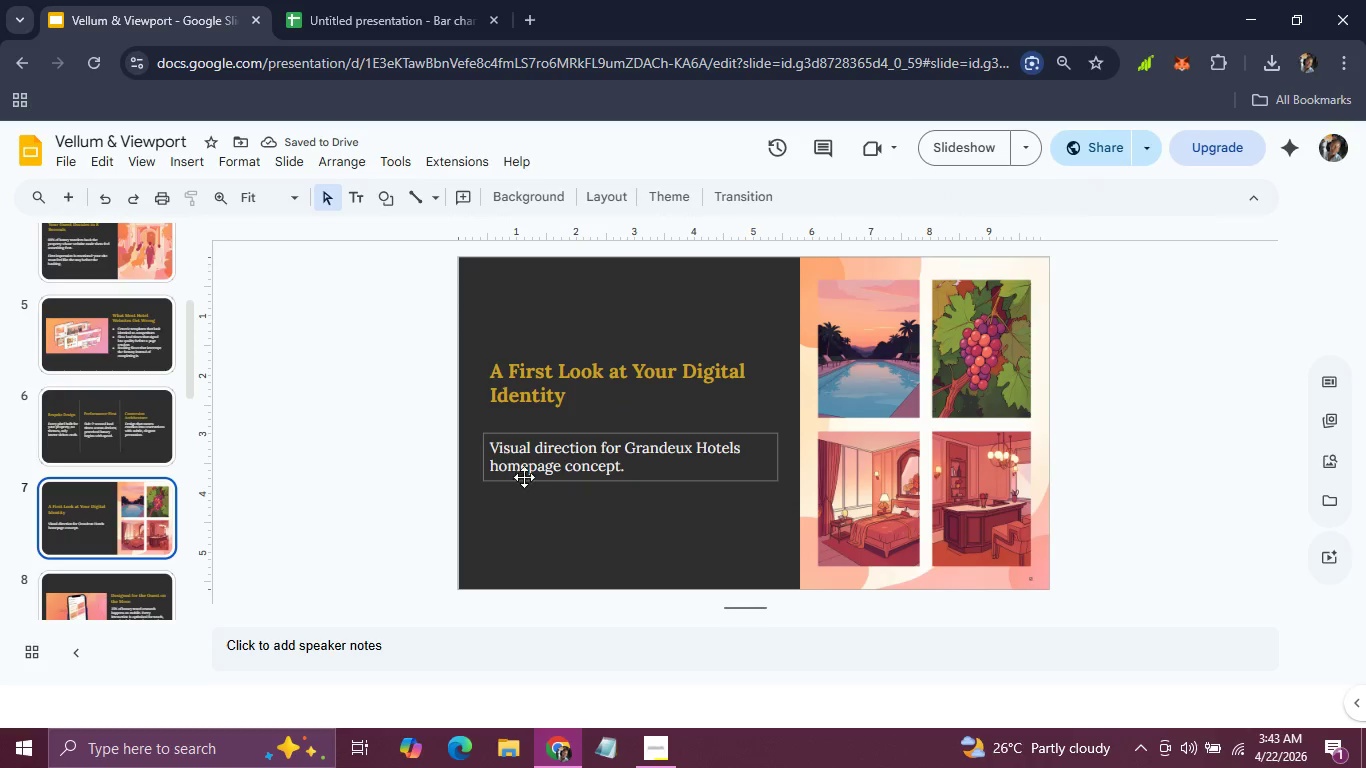 
left_click([526, 475])
 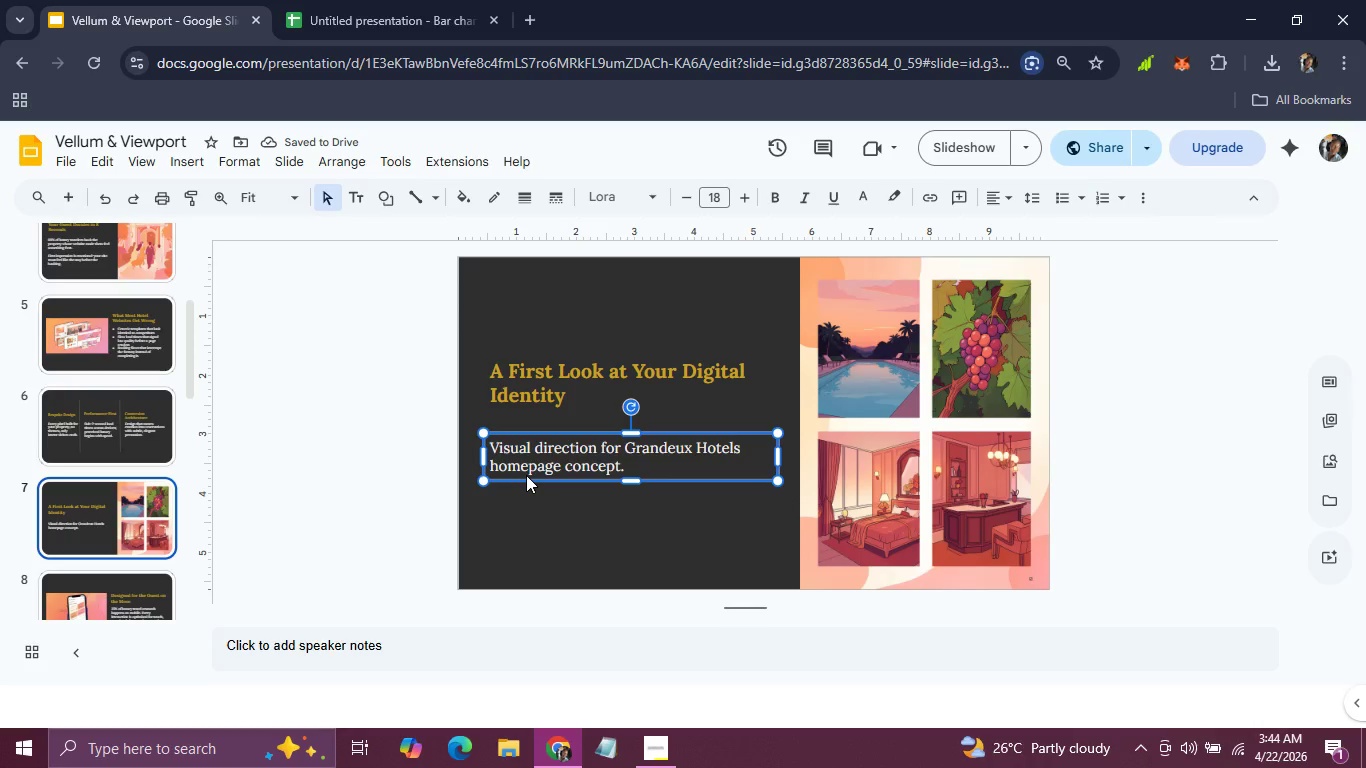 
hold_key(key=ArrowUp, duration=0.77)
 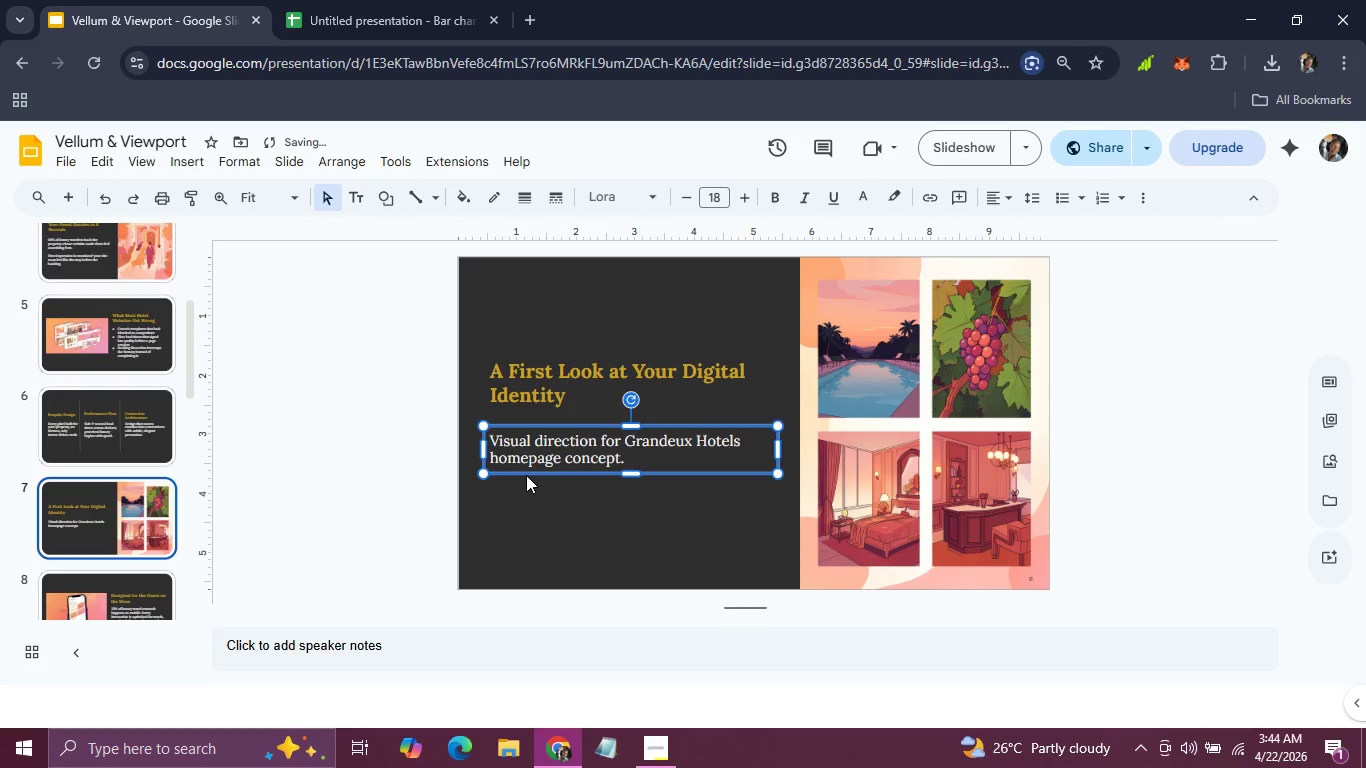 
key(Shift+ShiftRight)
 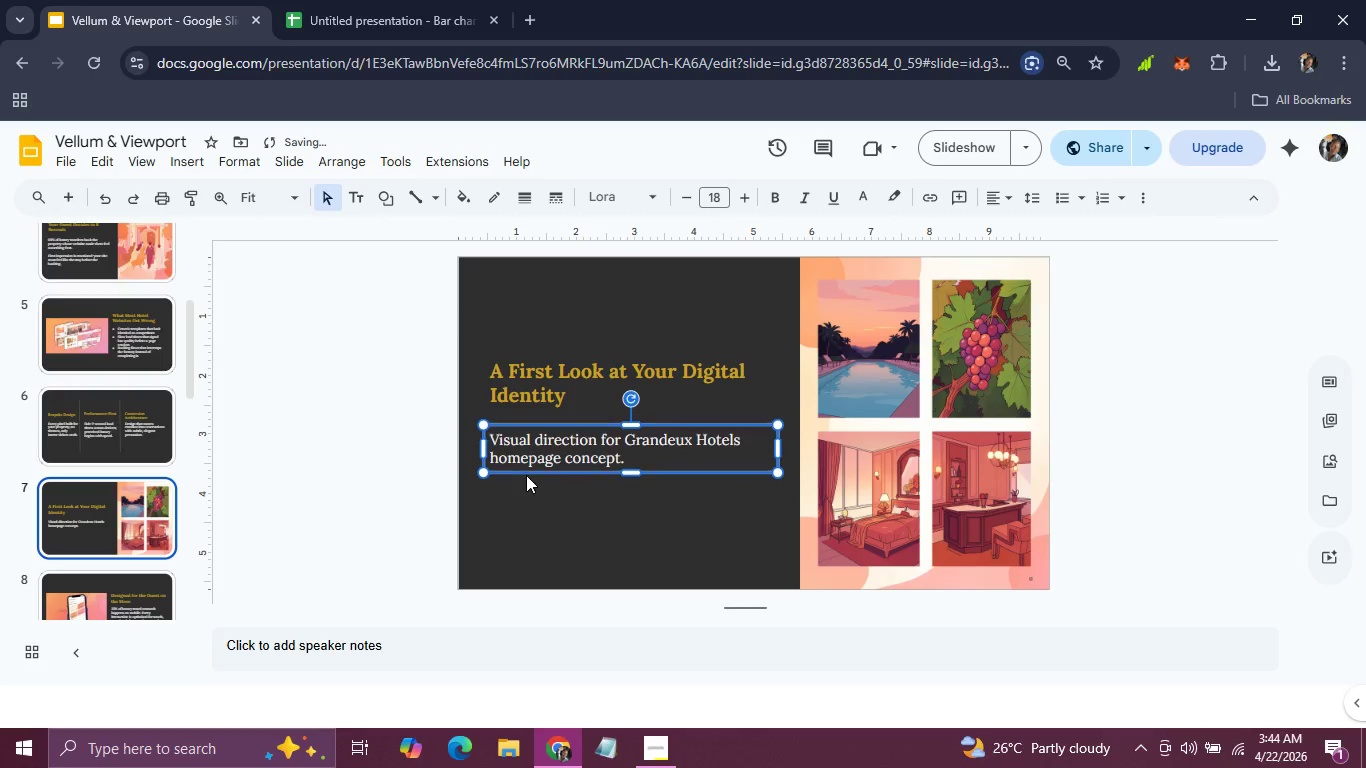 
hold_key(key=ArrowUp, duration=0.62)
 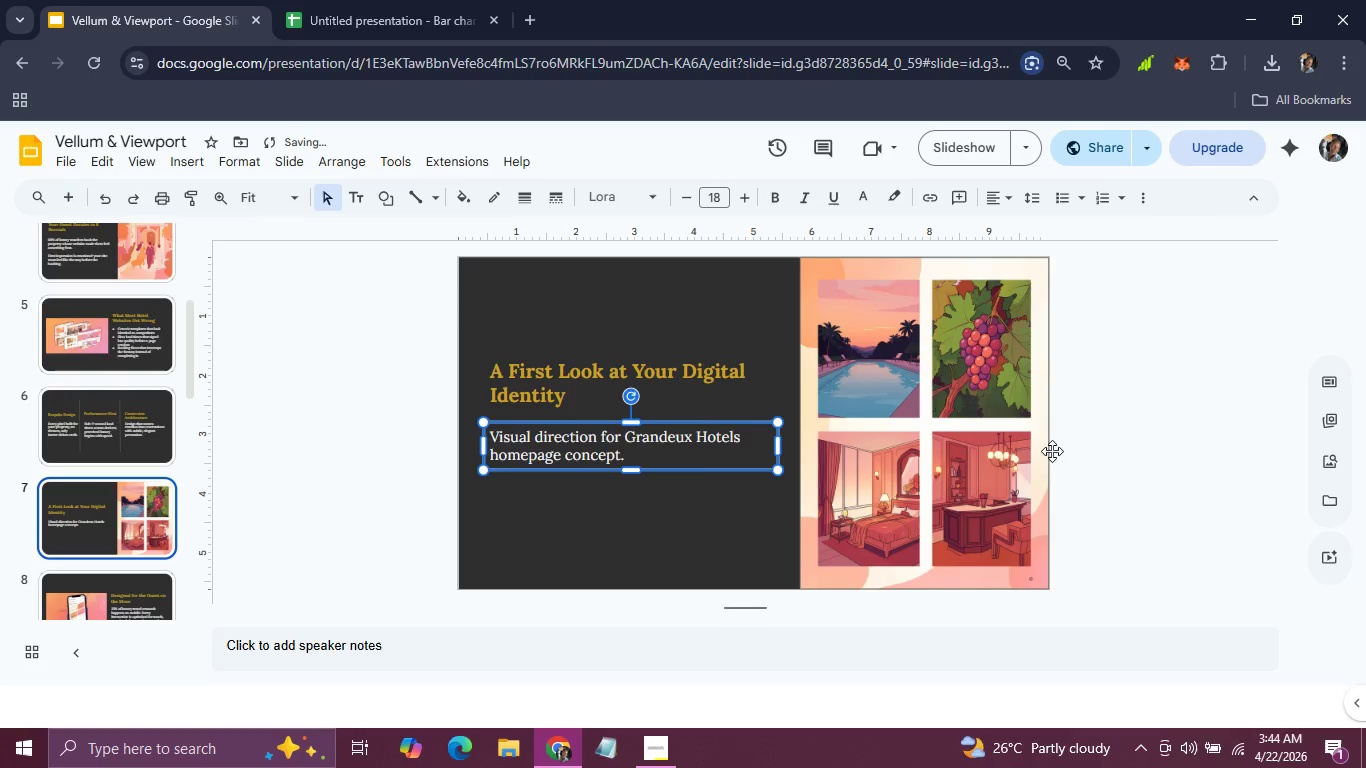 
left_click([1054, 451])
 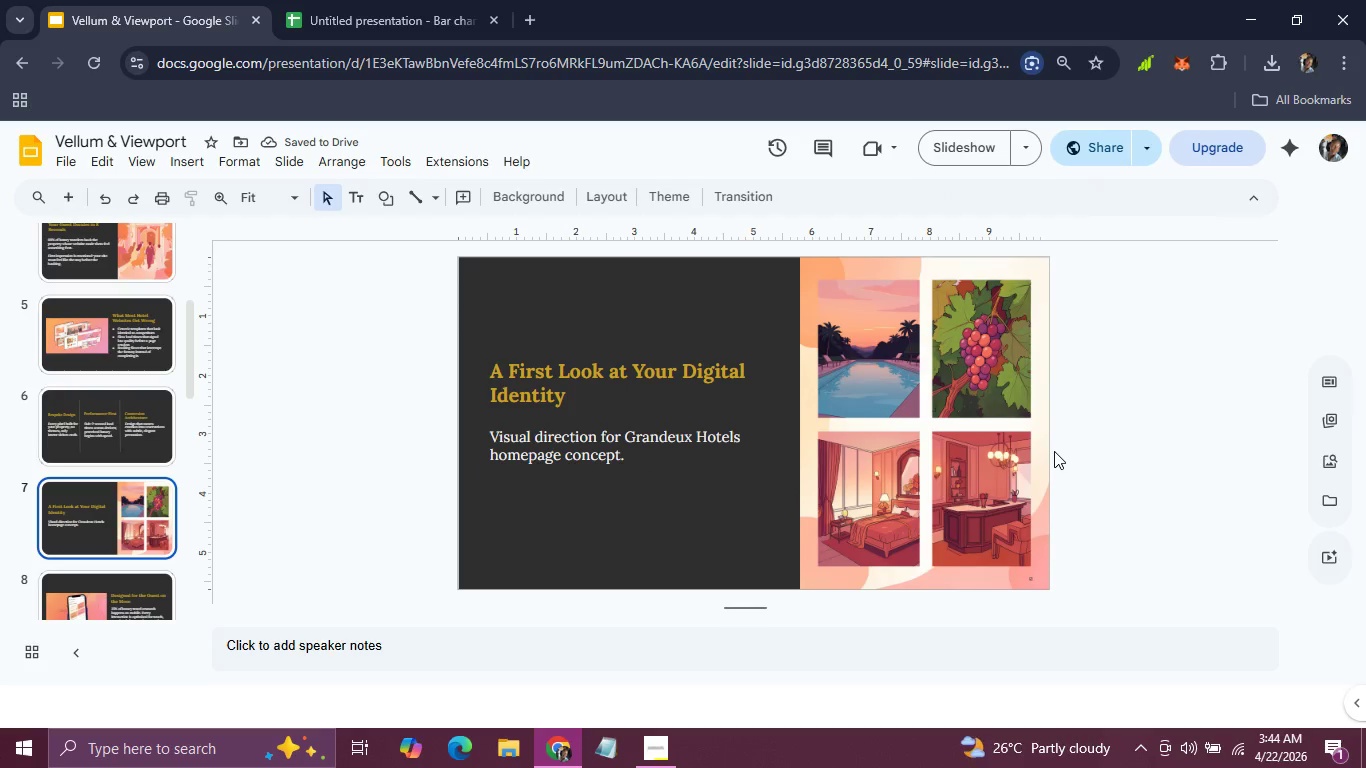 
hold_key(key=ArrowRight, duration=0.33)
 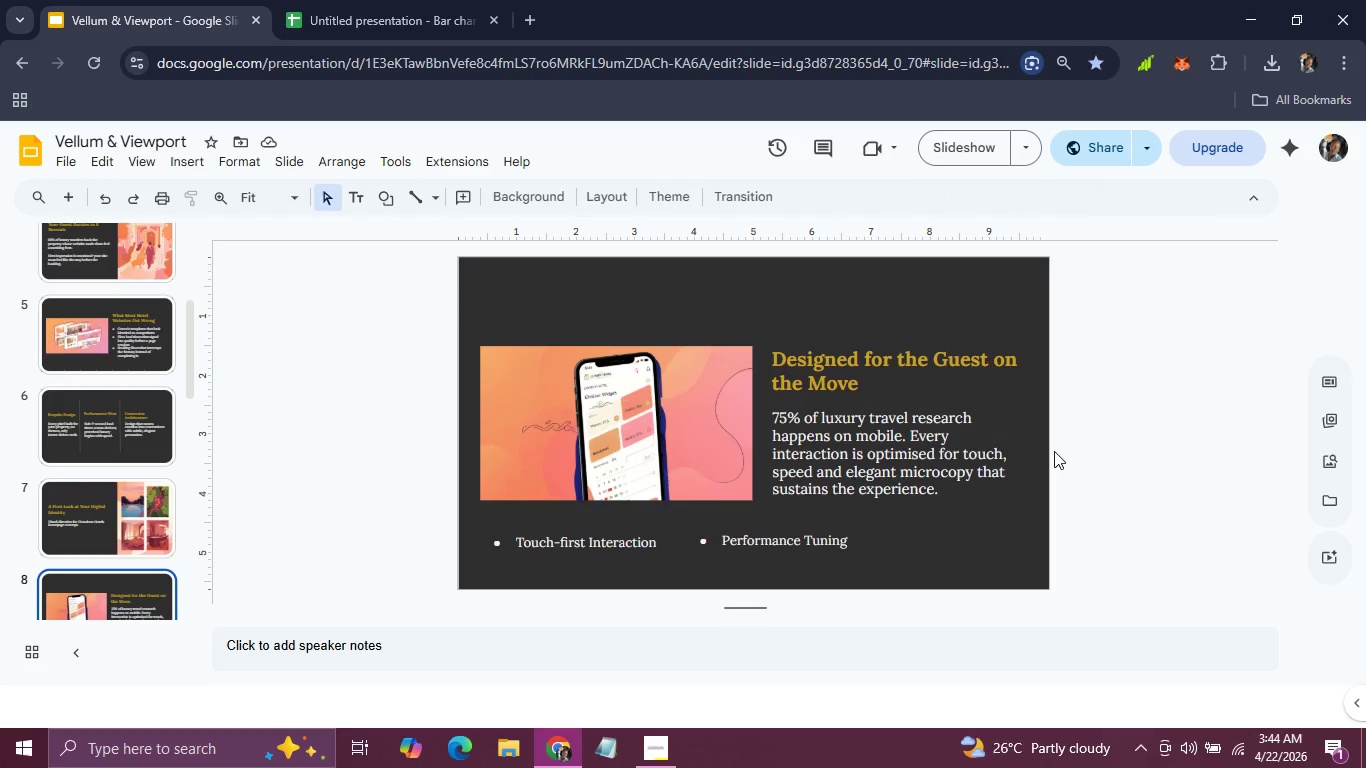 
key(ArrowRight)
 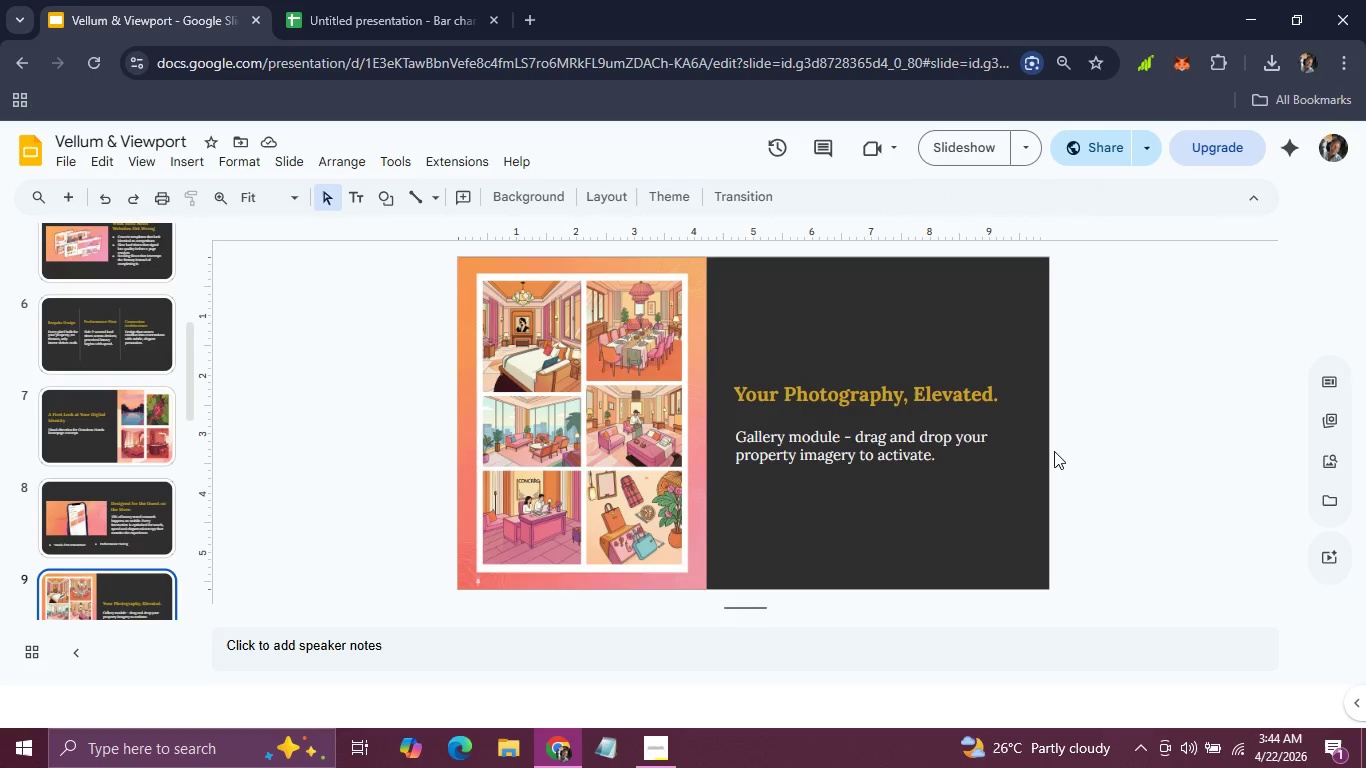 
key(ArrowRight)
 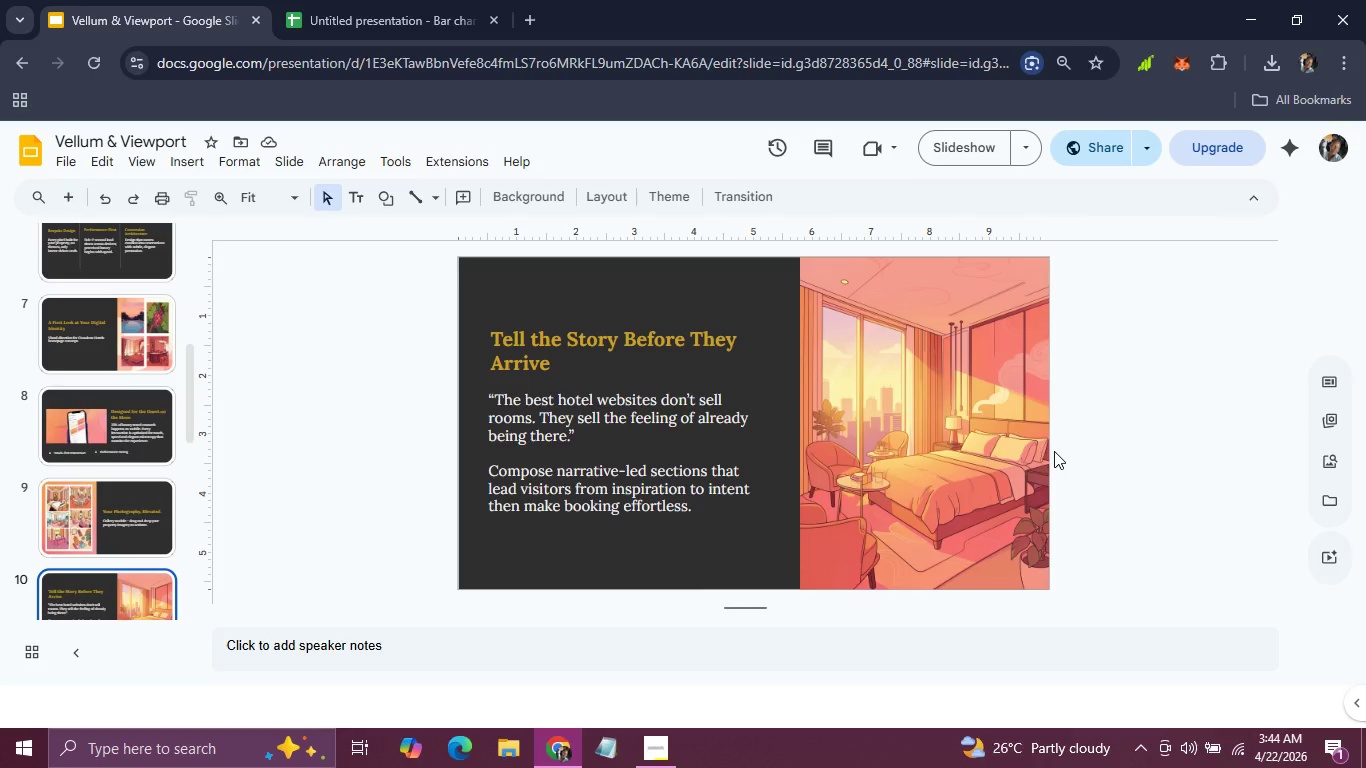 
key(ArrowRight)
 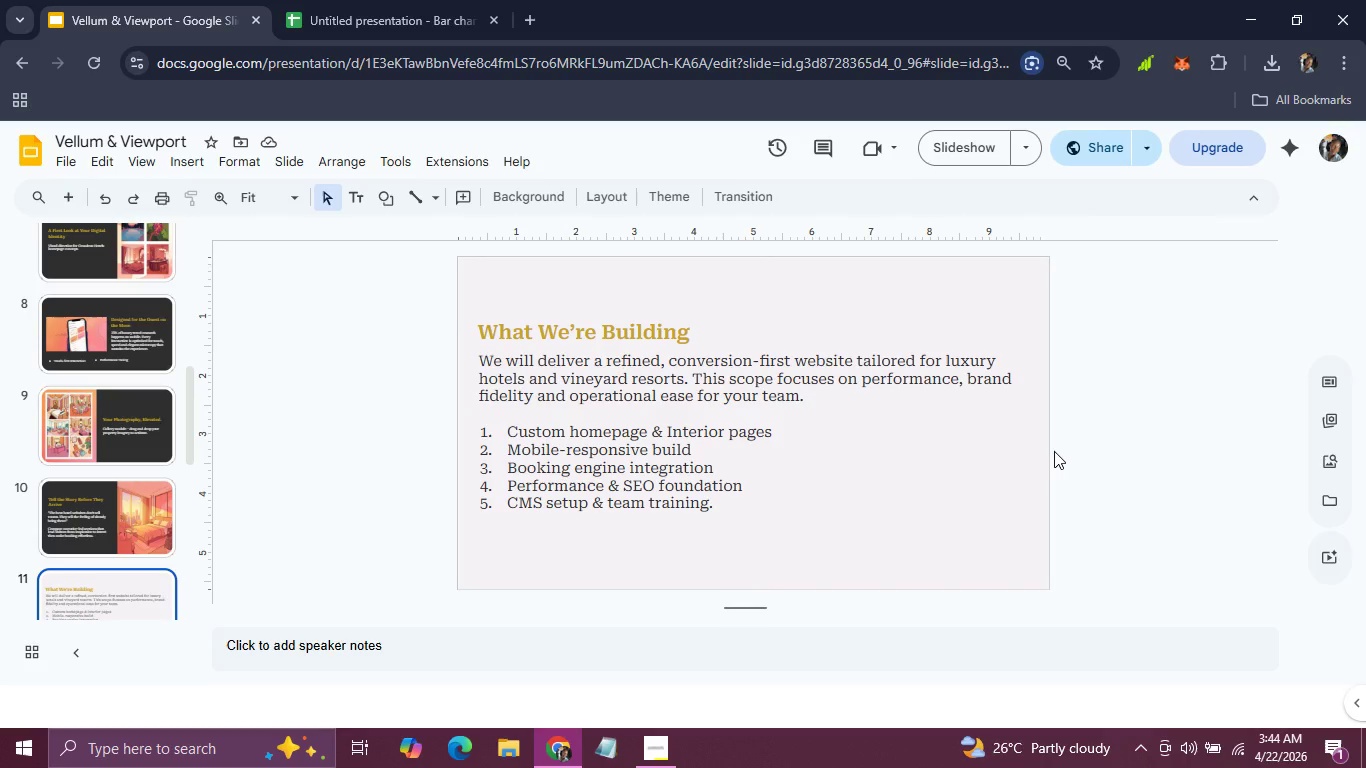 
key(ArrowRight)
 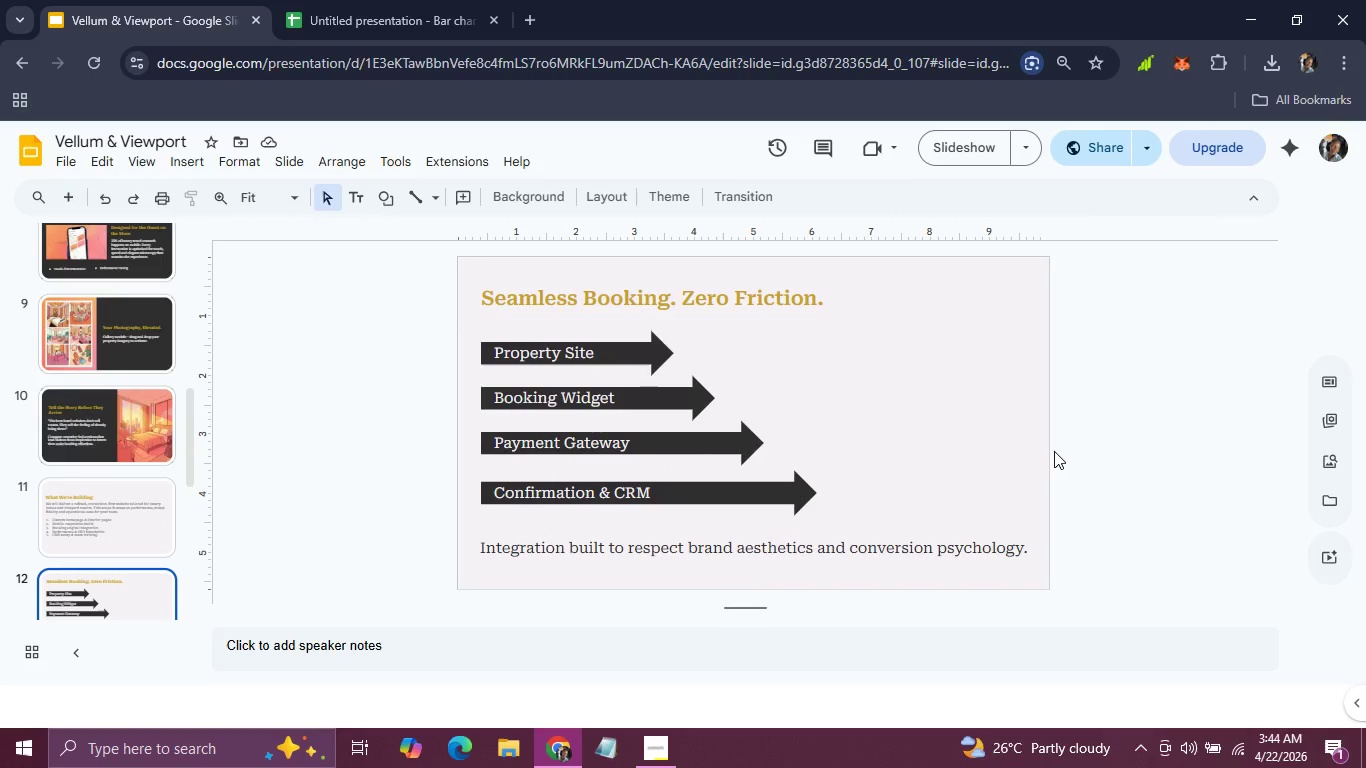 
key(ArrowRight)
 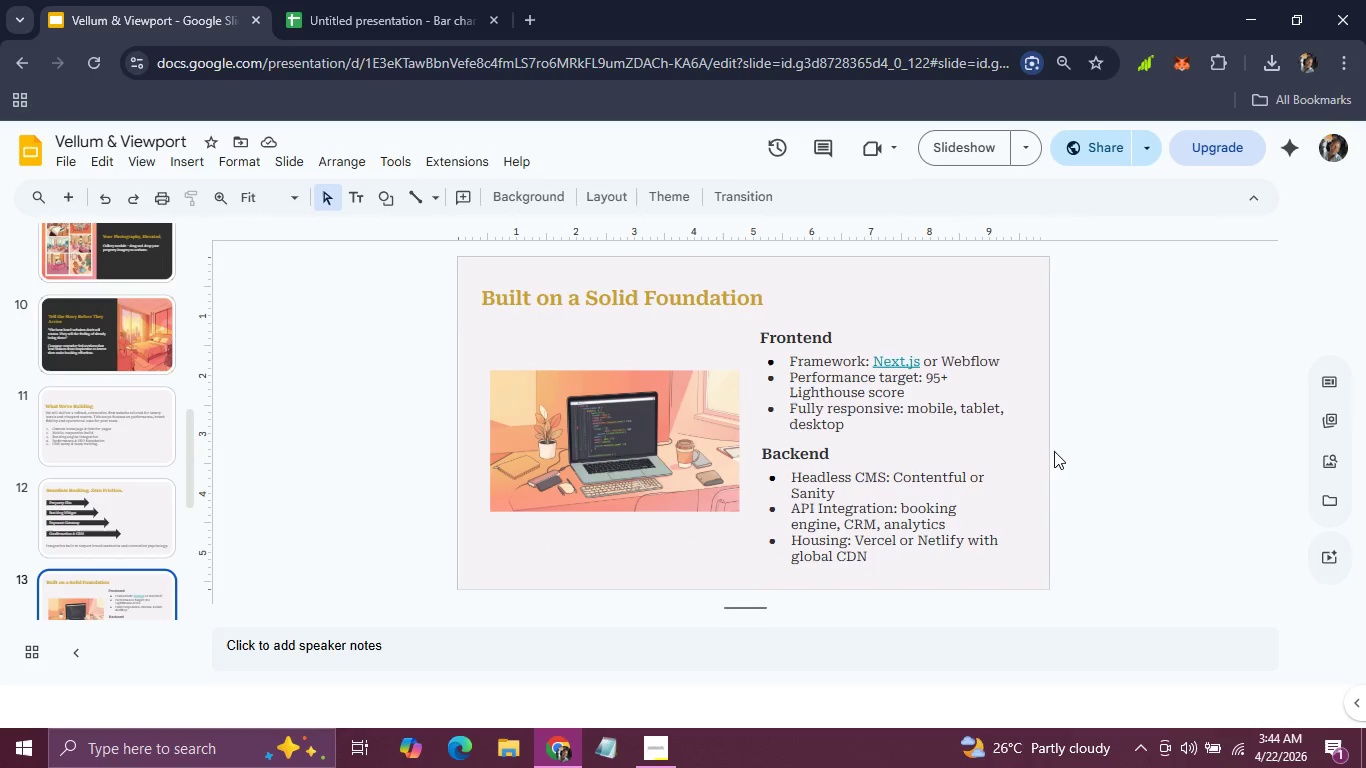 
key(ArrowRight)
 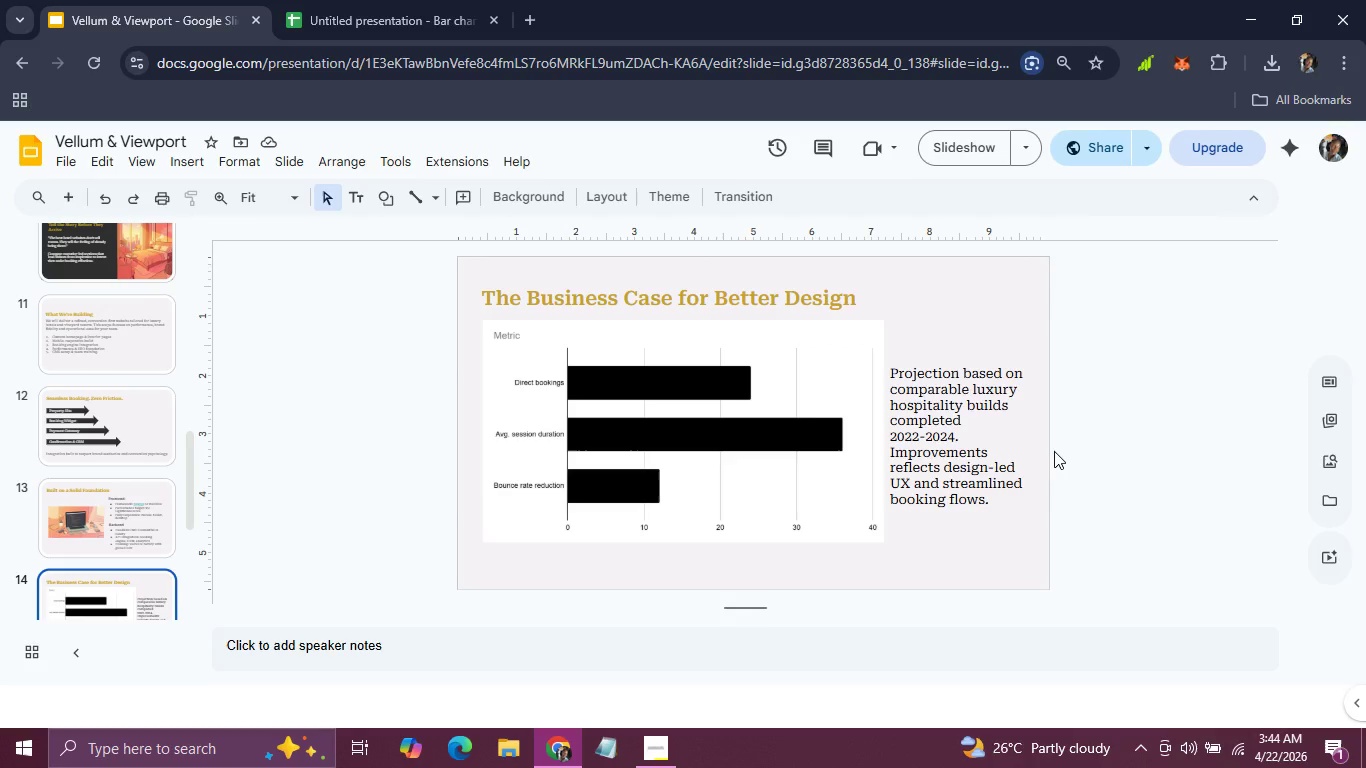 
key(ArrowRight)
 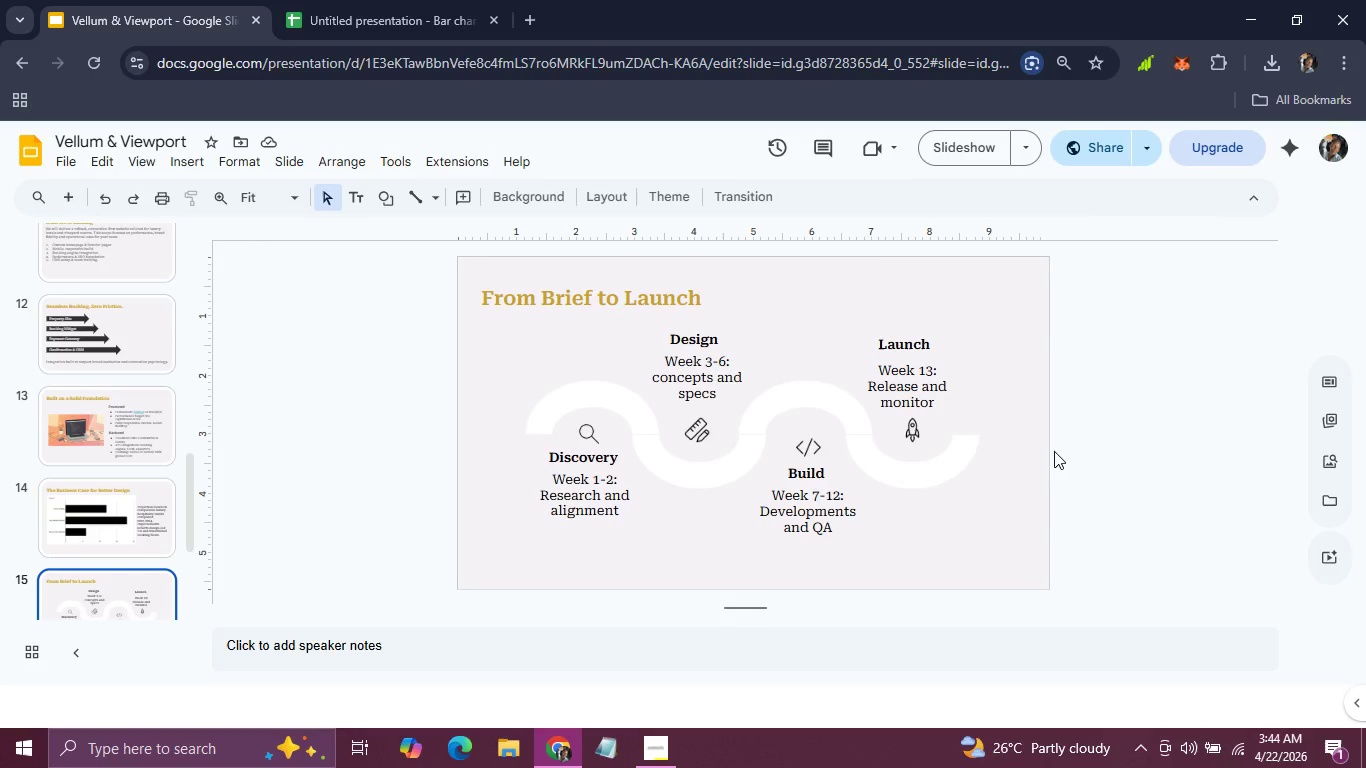 
key(ArrowRight)
 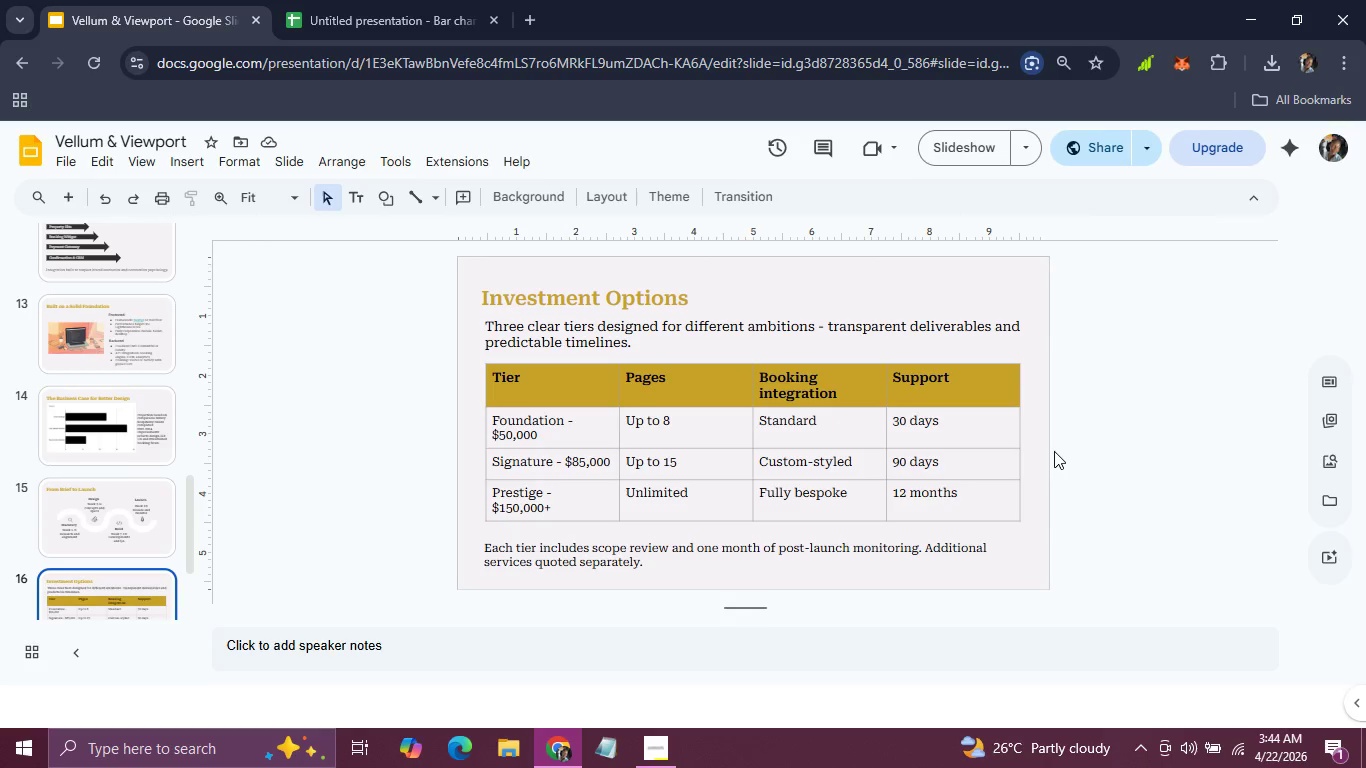 
key(ArrowRight)
 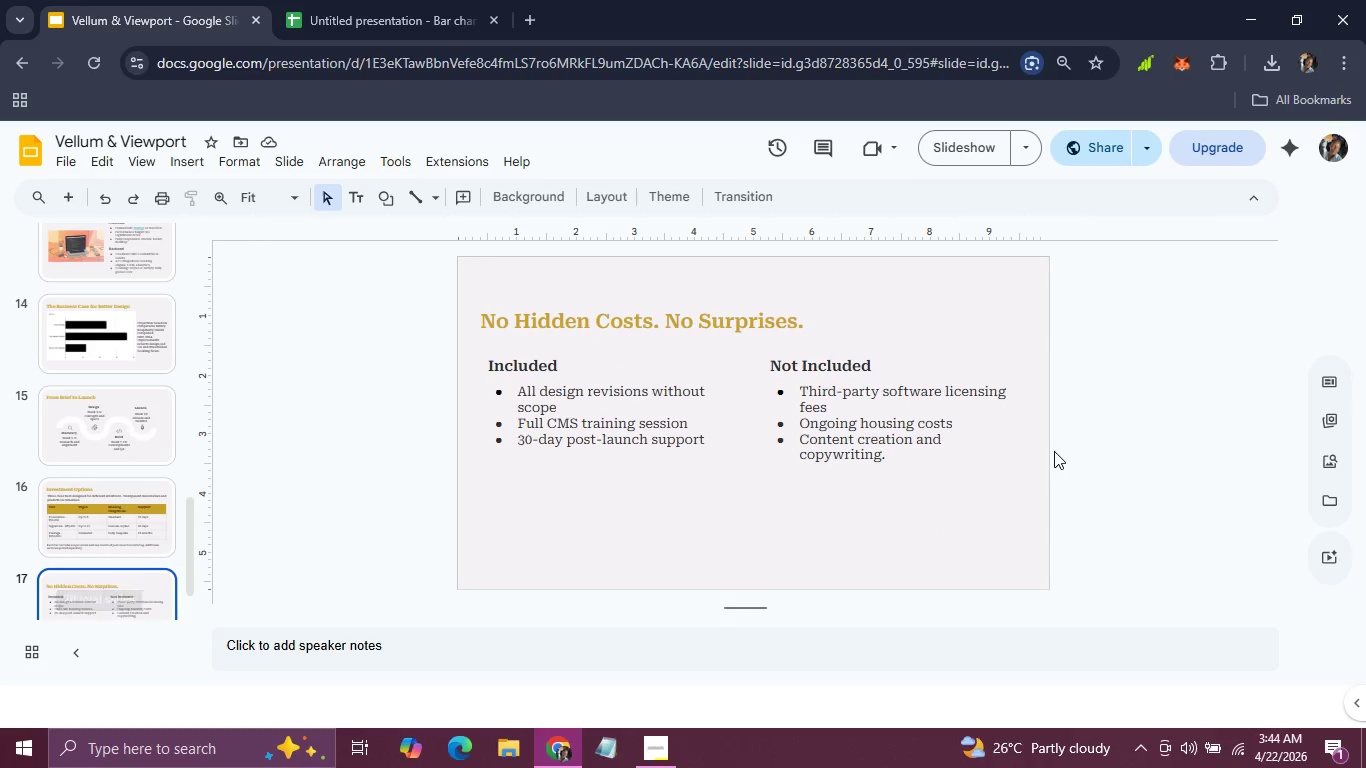 
key(ArrowRight)
 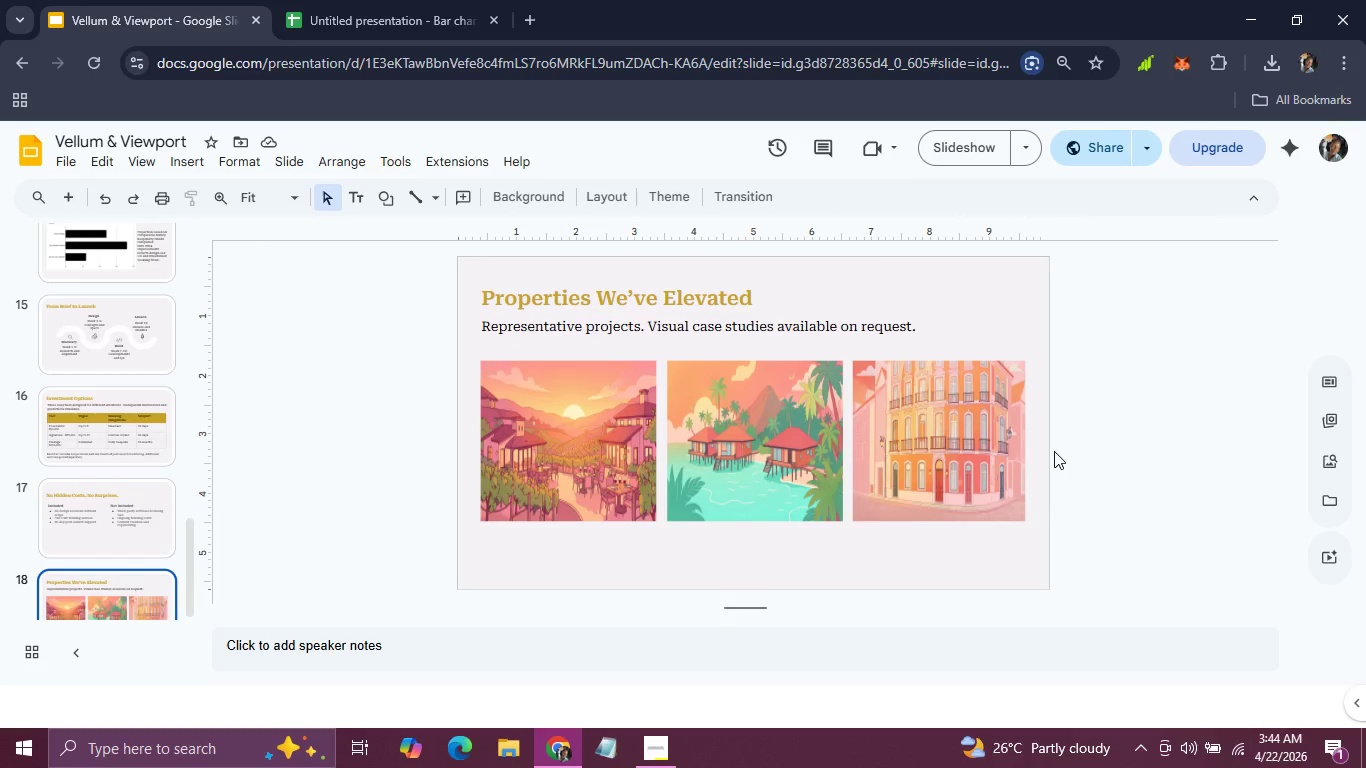 
key(ArrowRight)
 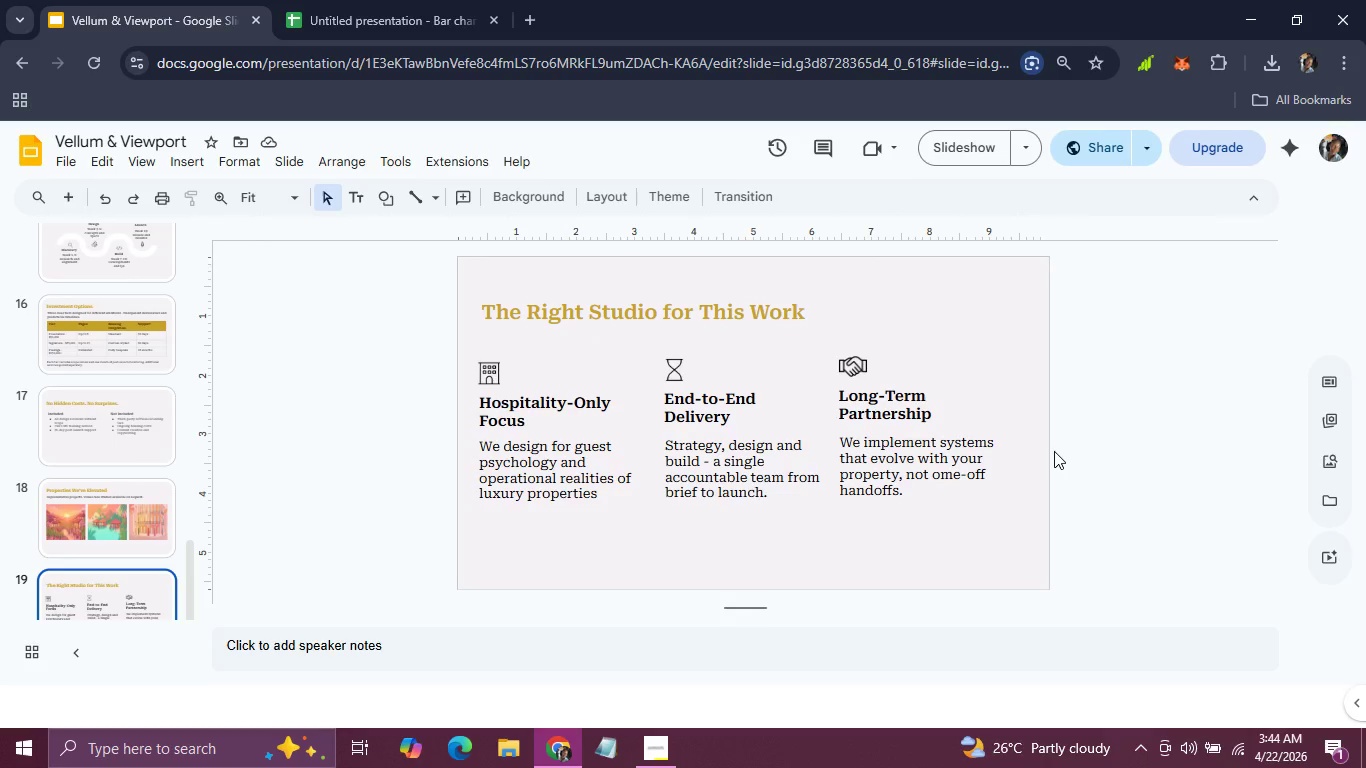 
key(ArrowRight)
 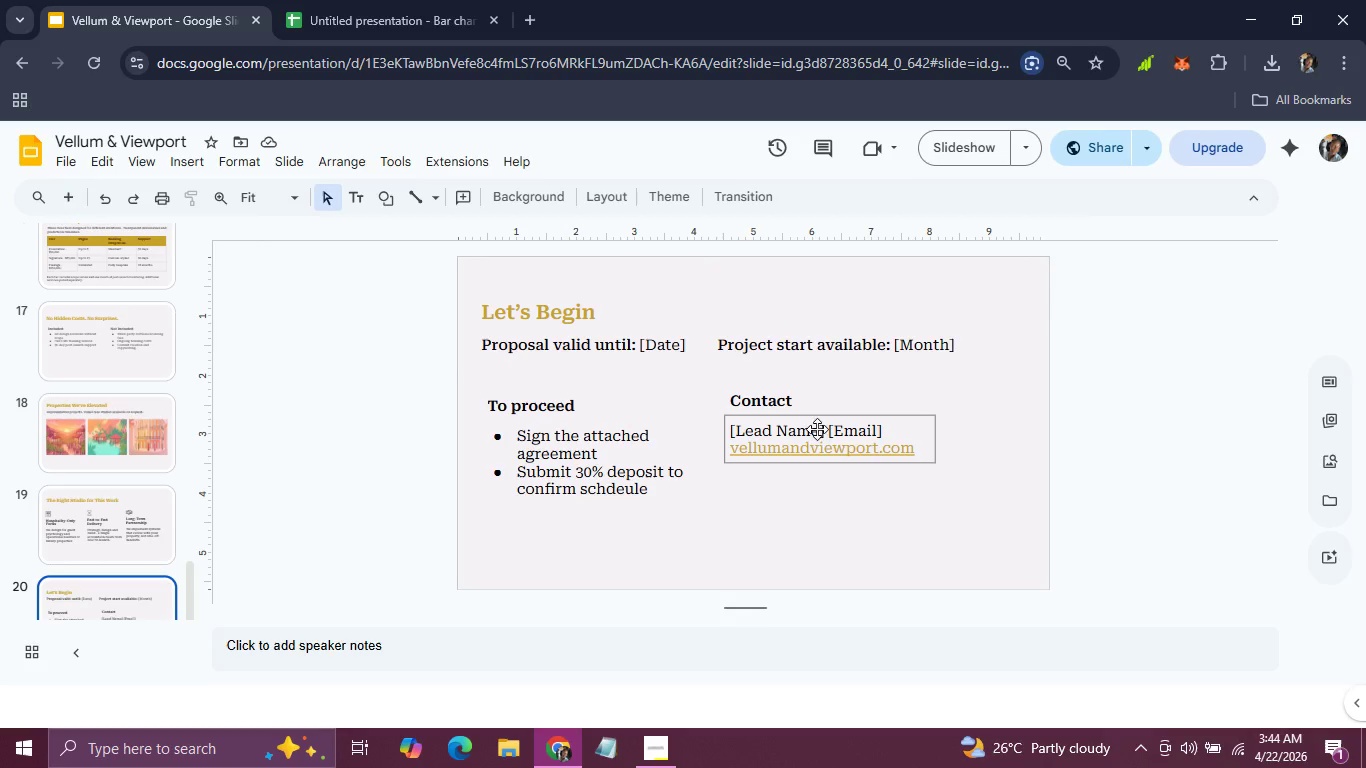 
left_click([815, 430])
 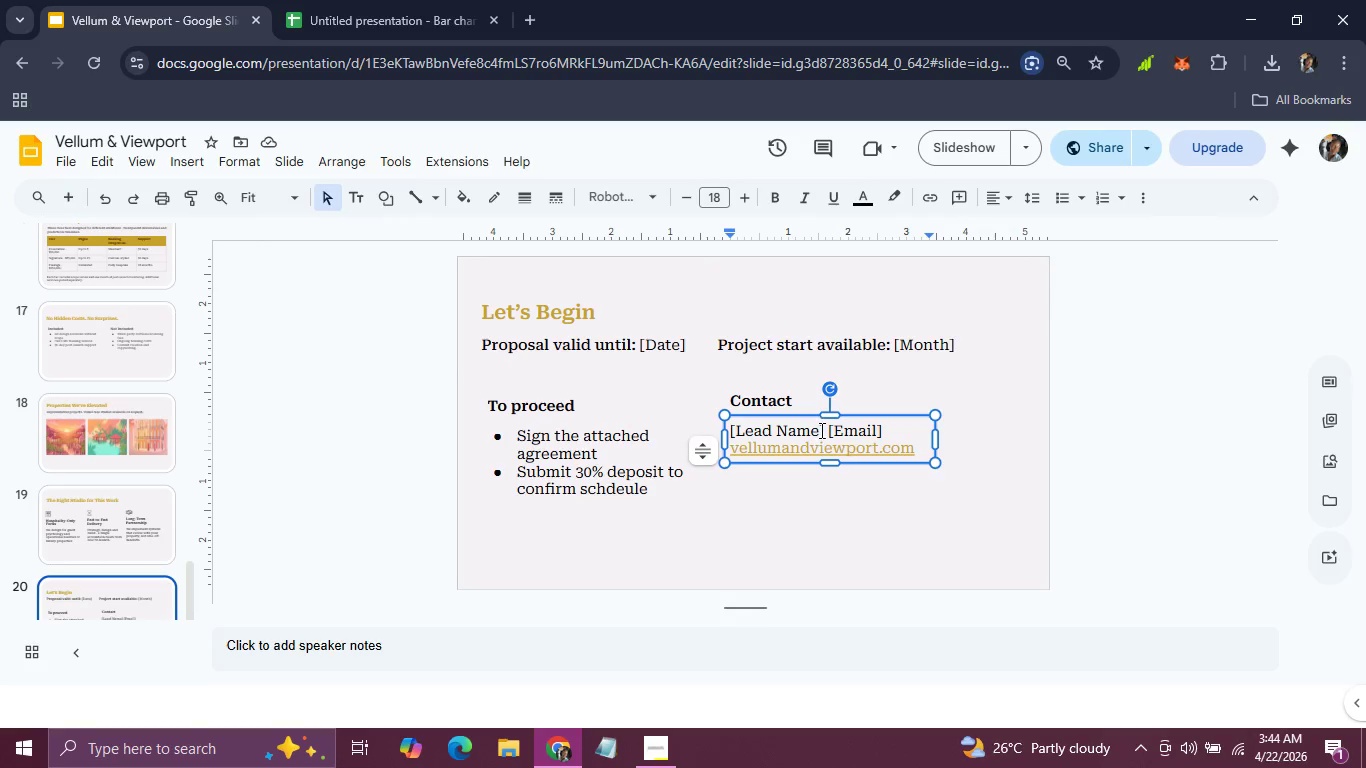 
left_click([820, 430])
 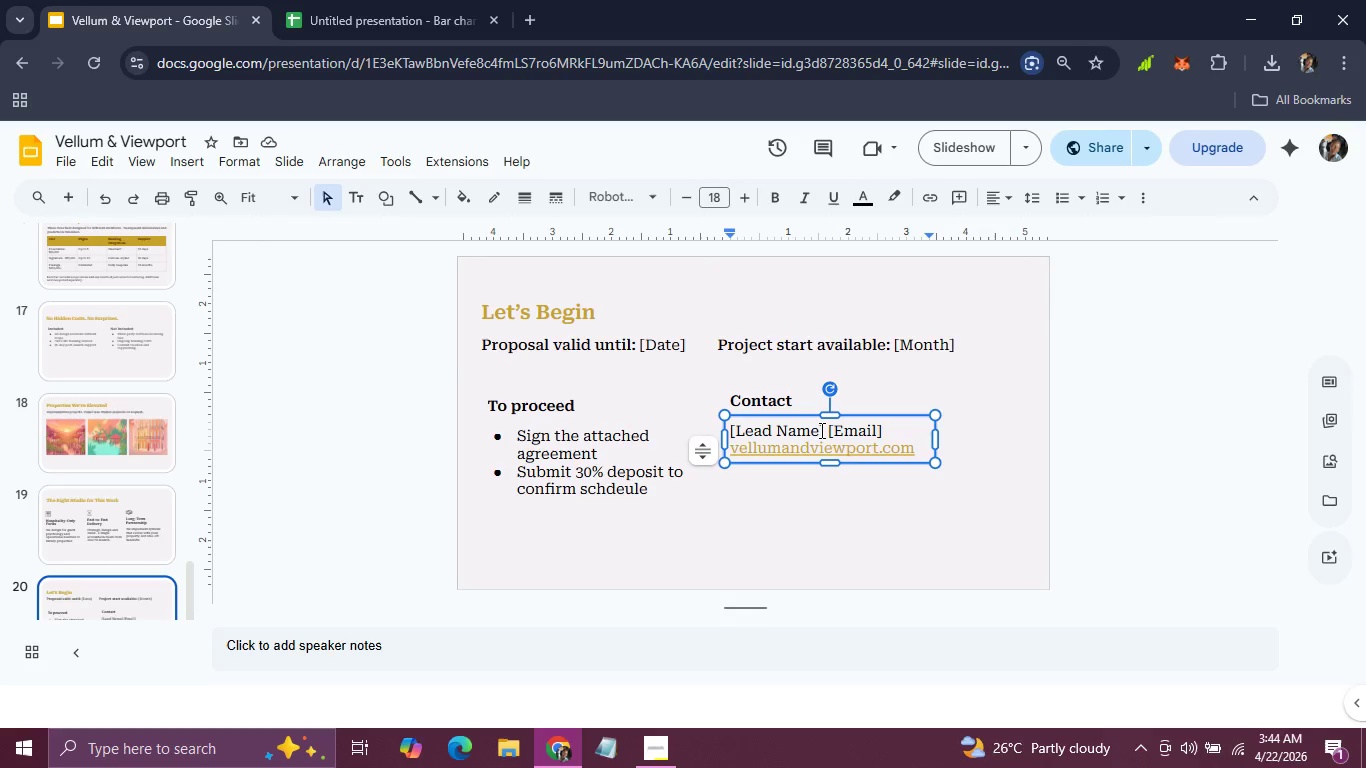 
key(ArrowRight)
 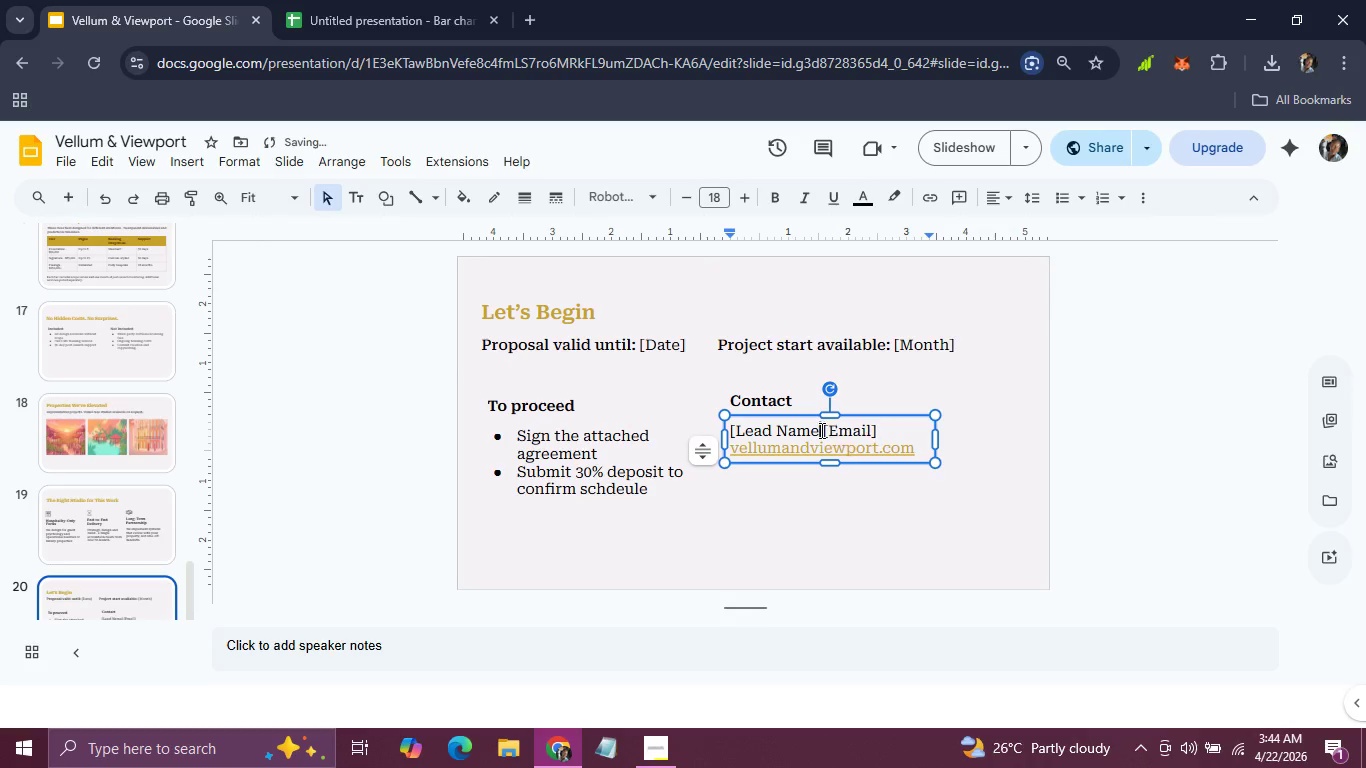 
hold_key(key=Backspace, duration=1.05)
 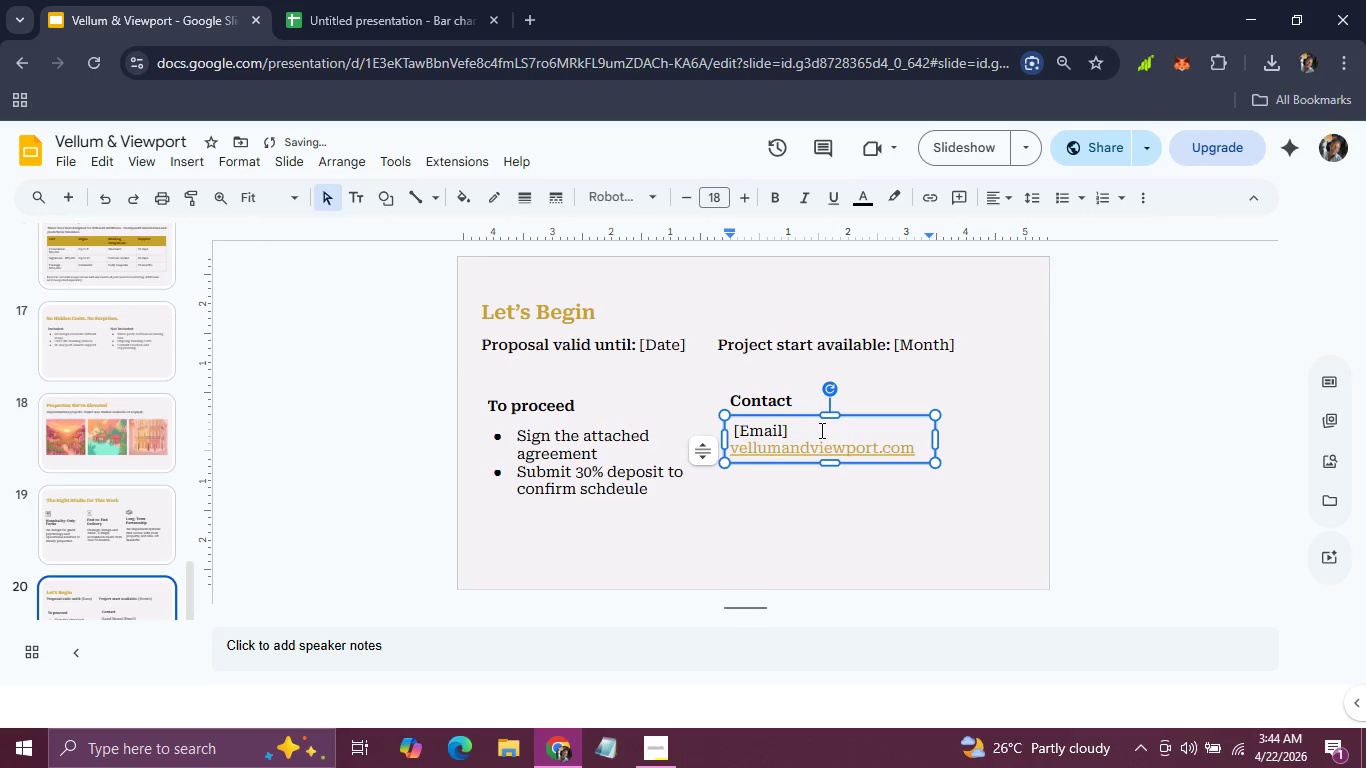 
type(Bryson Emmanuel)
 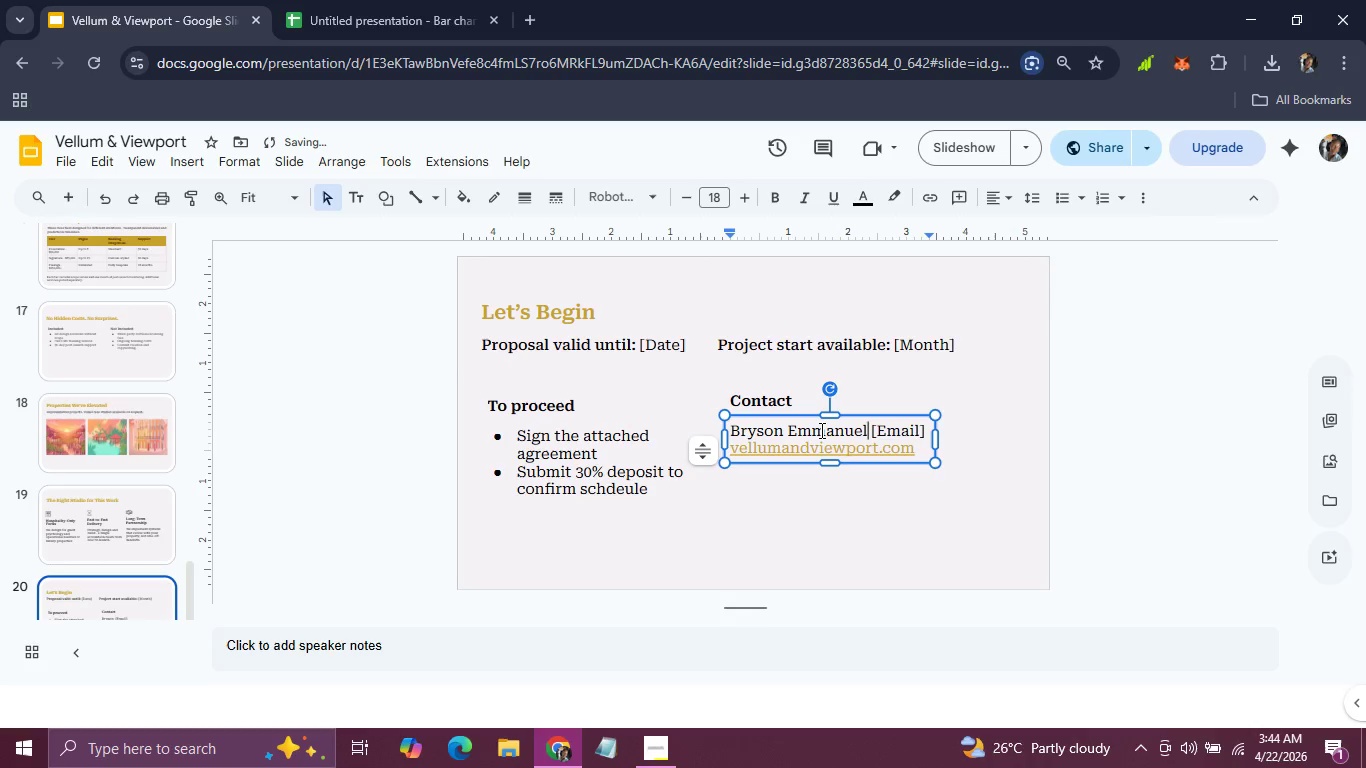 
key(Enter)
 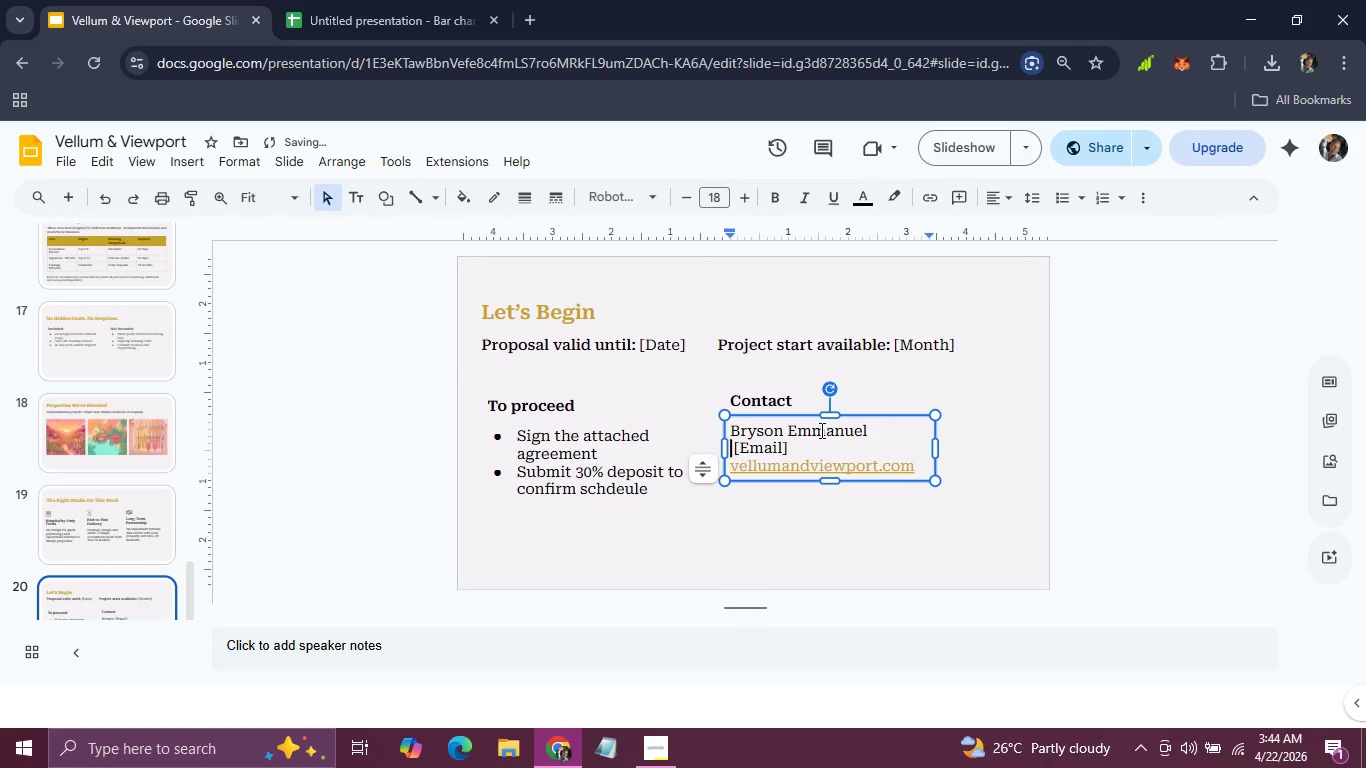 
type(brysonvellumand )
key(Backspace)
key(Backspace)
key(Backspace)
type(andv@gmail.com)
 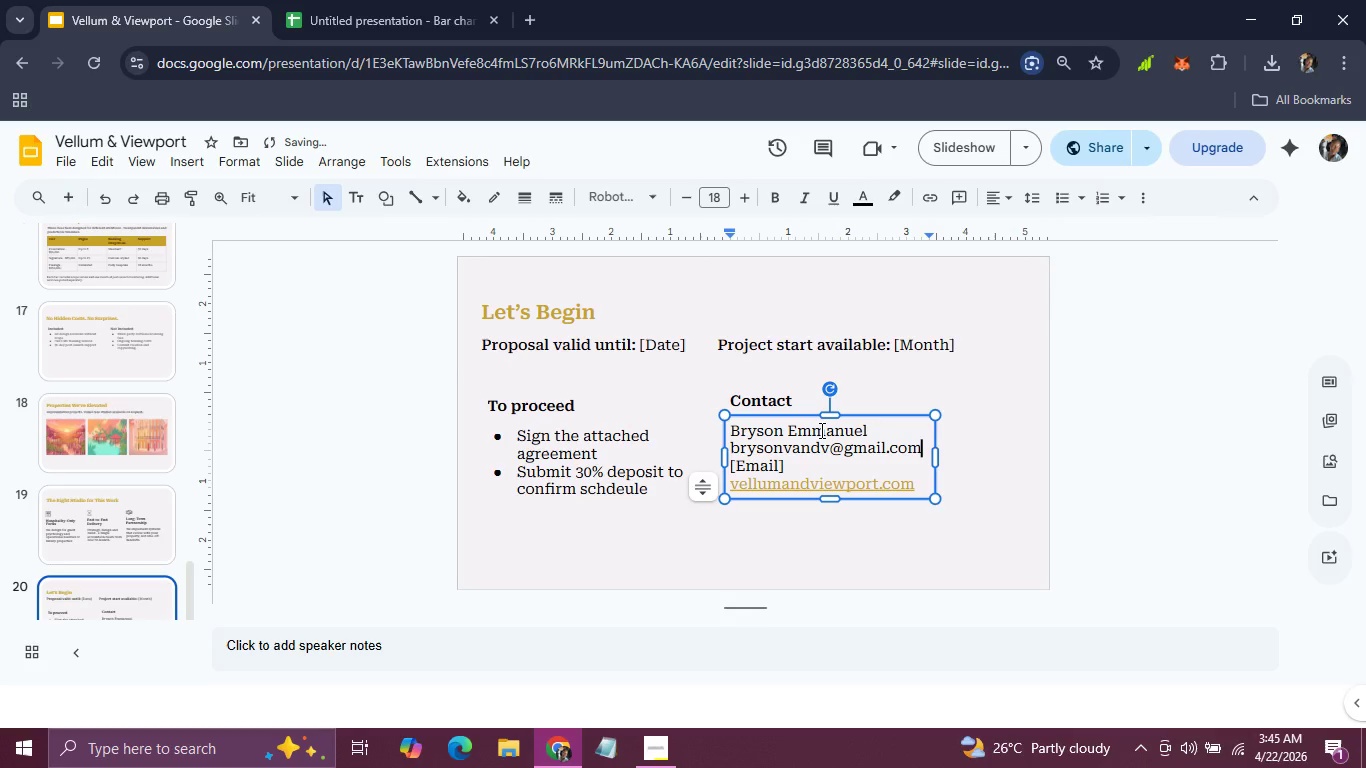 
key(Enter)
 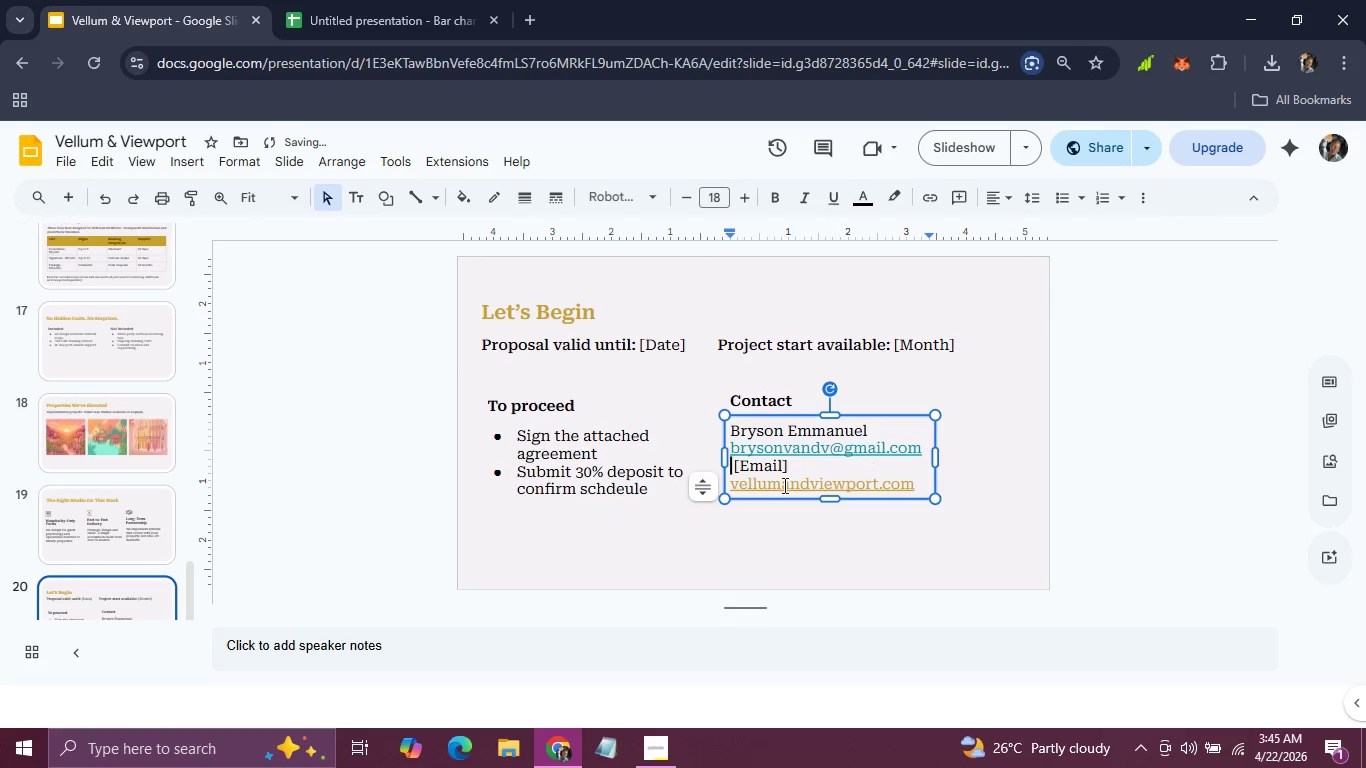 
left_click([796, 470])
 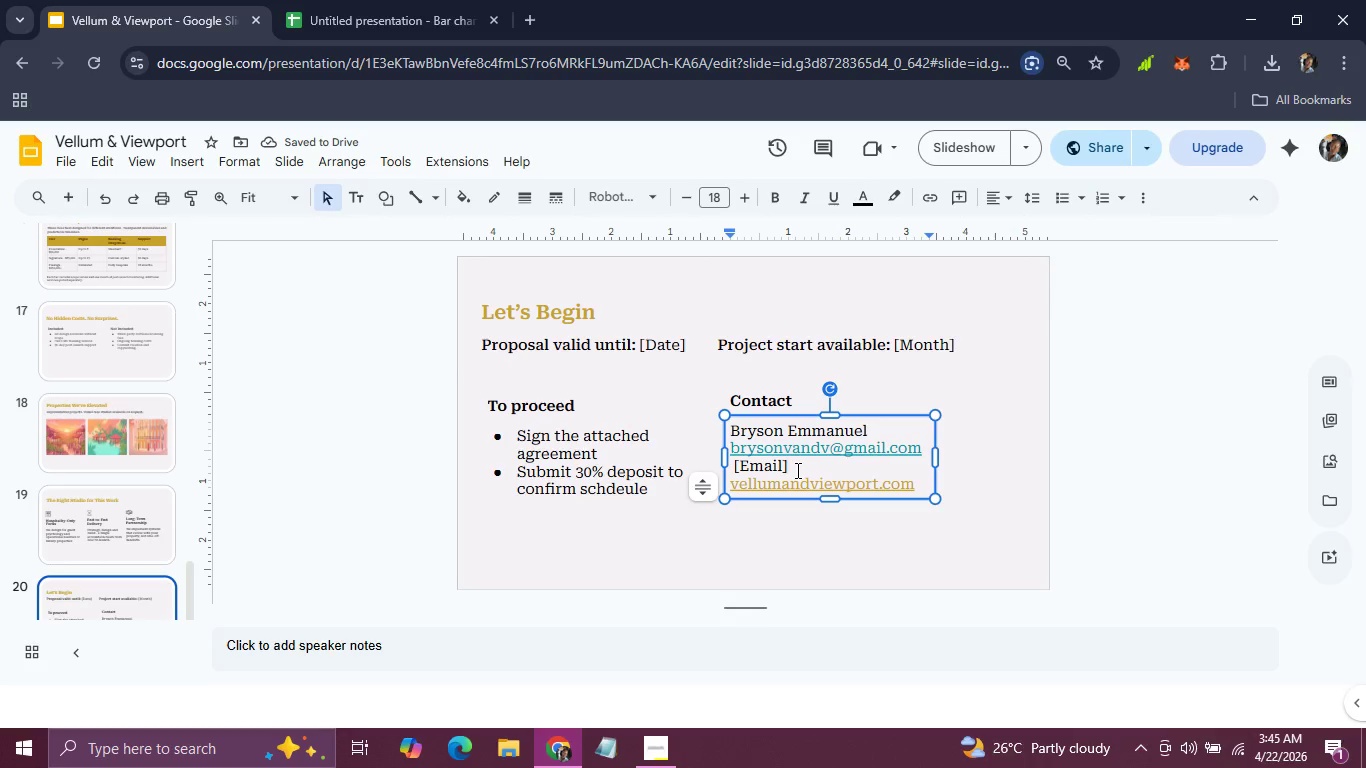 
key(Backspace)
 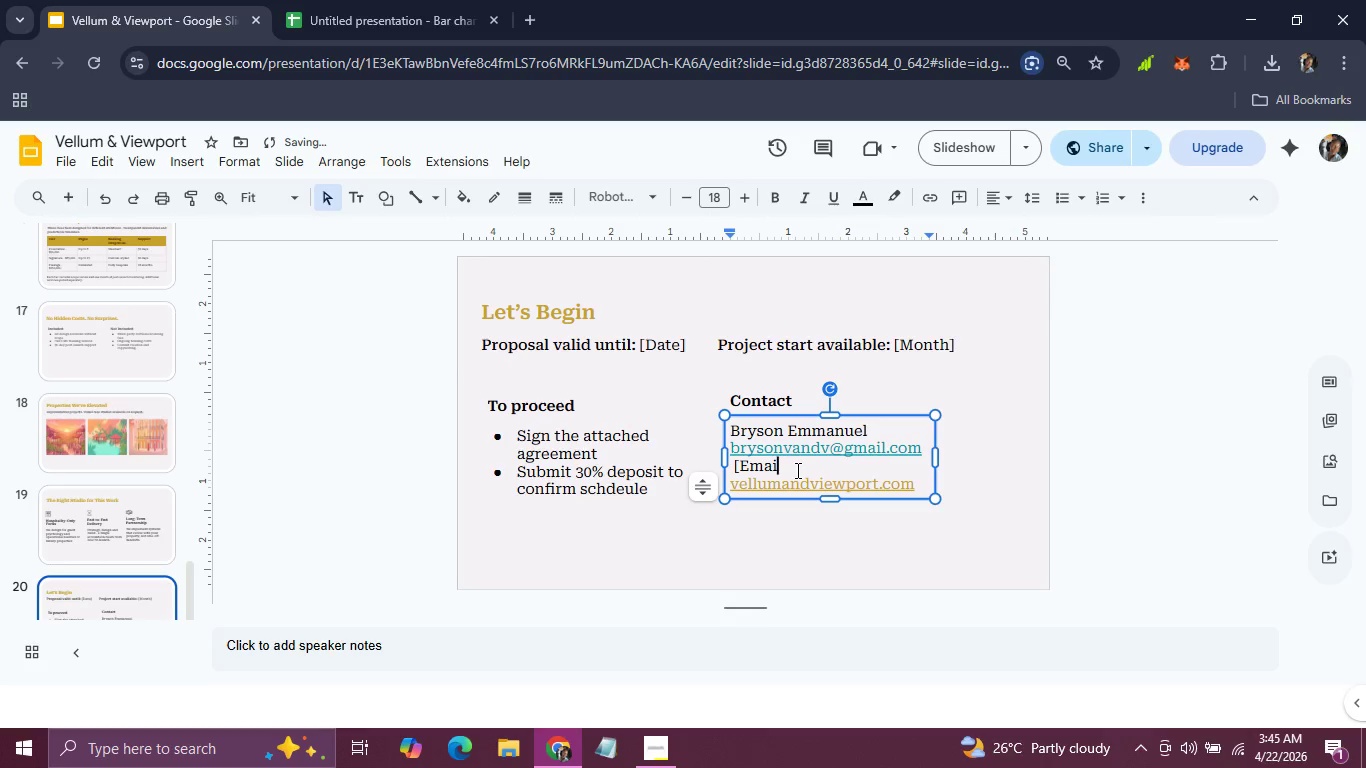 
key(Backspace)
 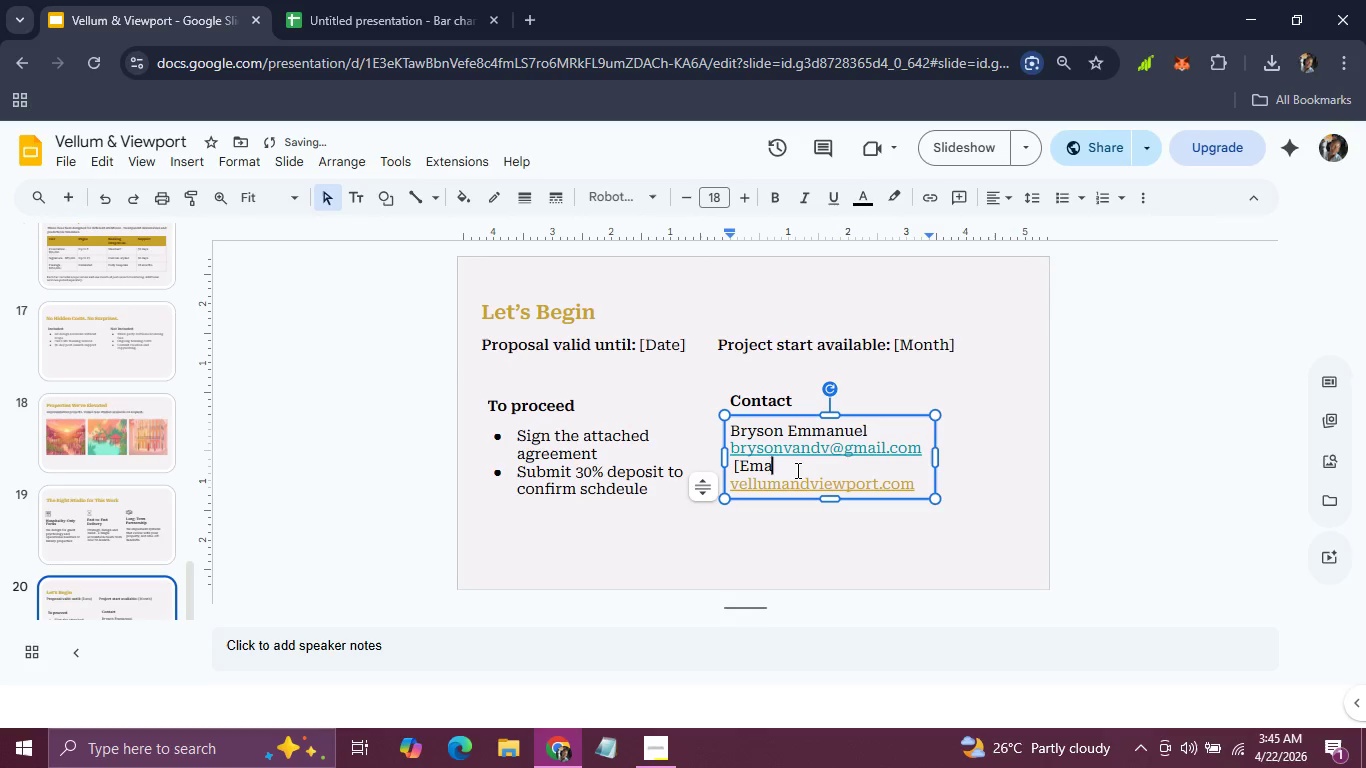 
key(Backspace)
 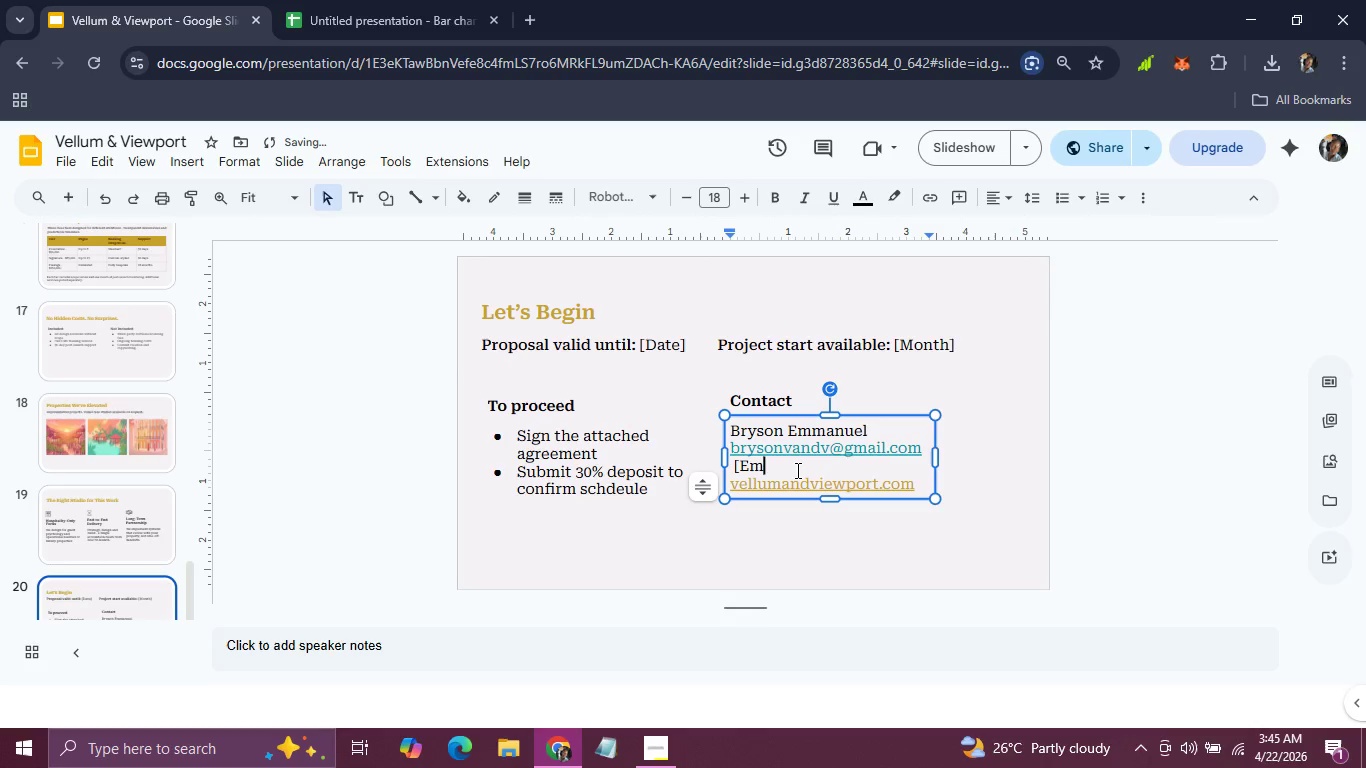 
key(Backspace)
 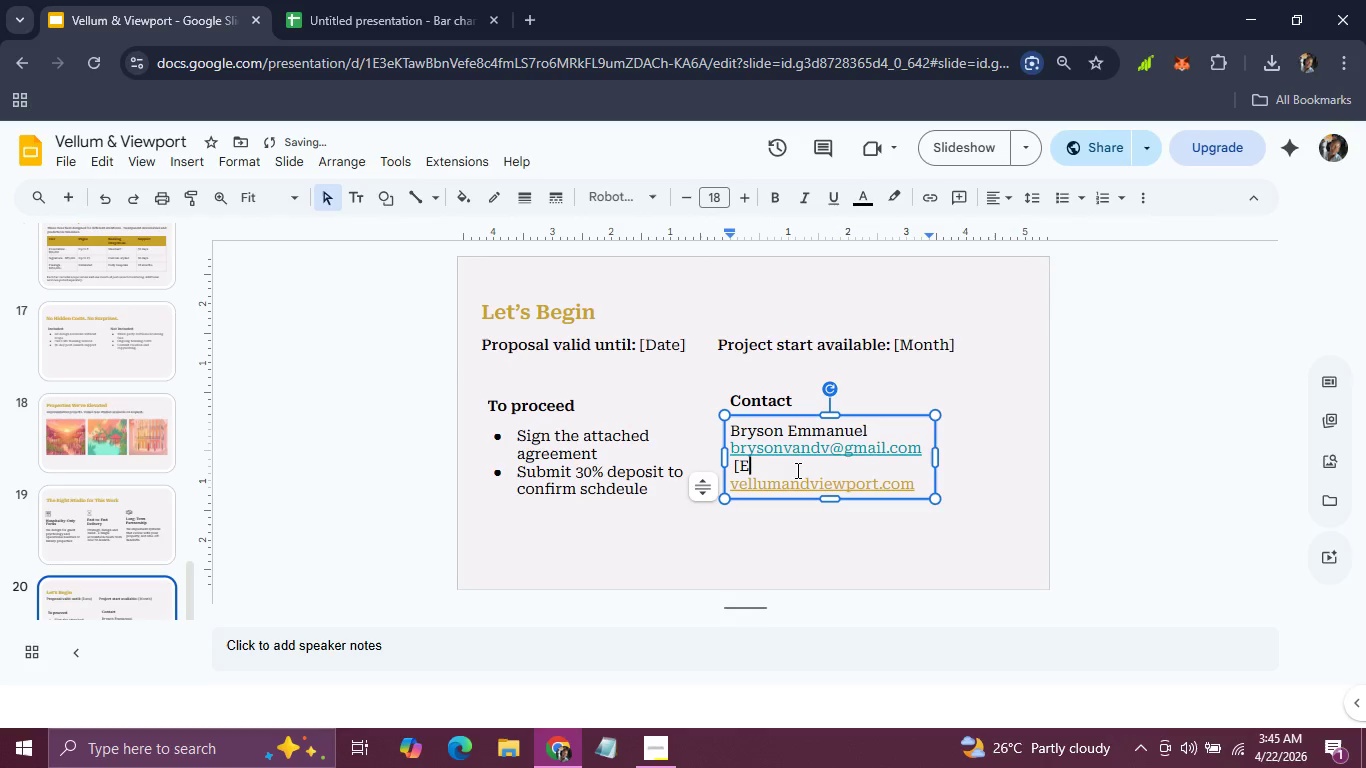 
key(Backspace)
 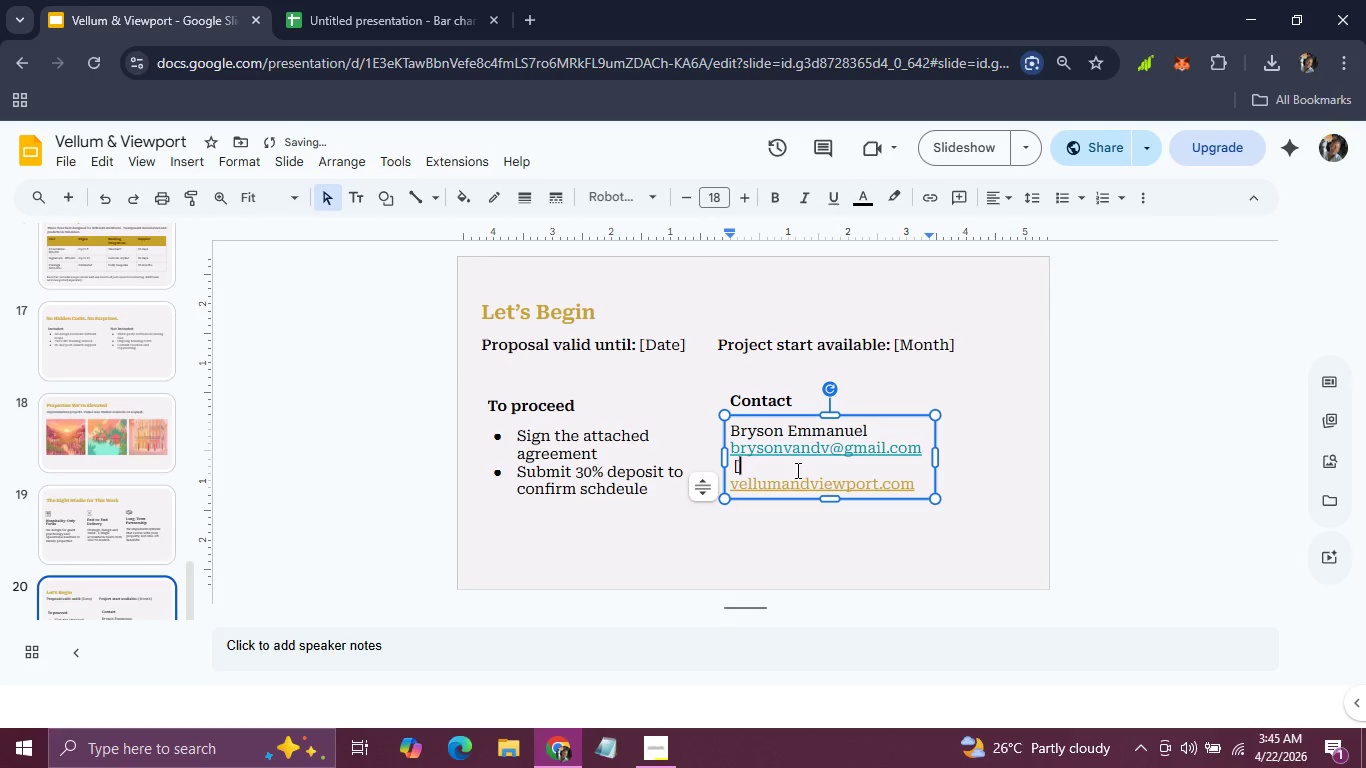 
key(Backspace)
 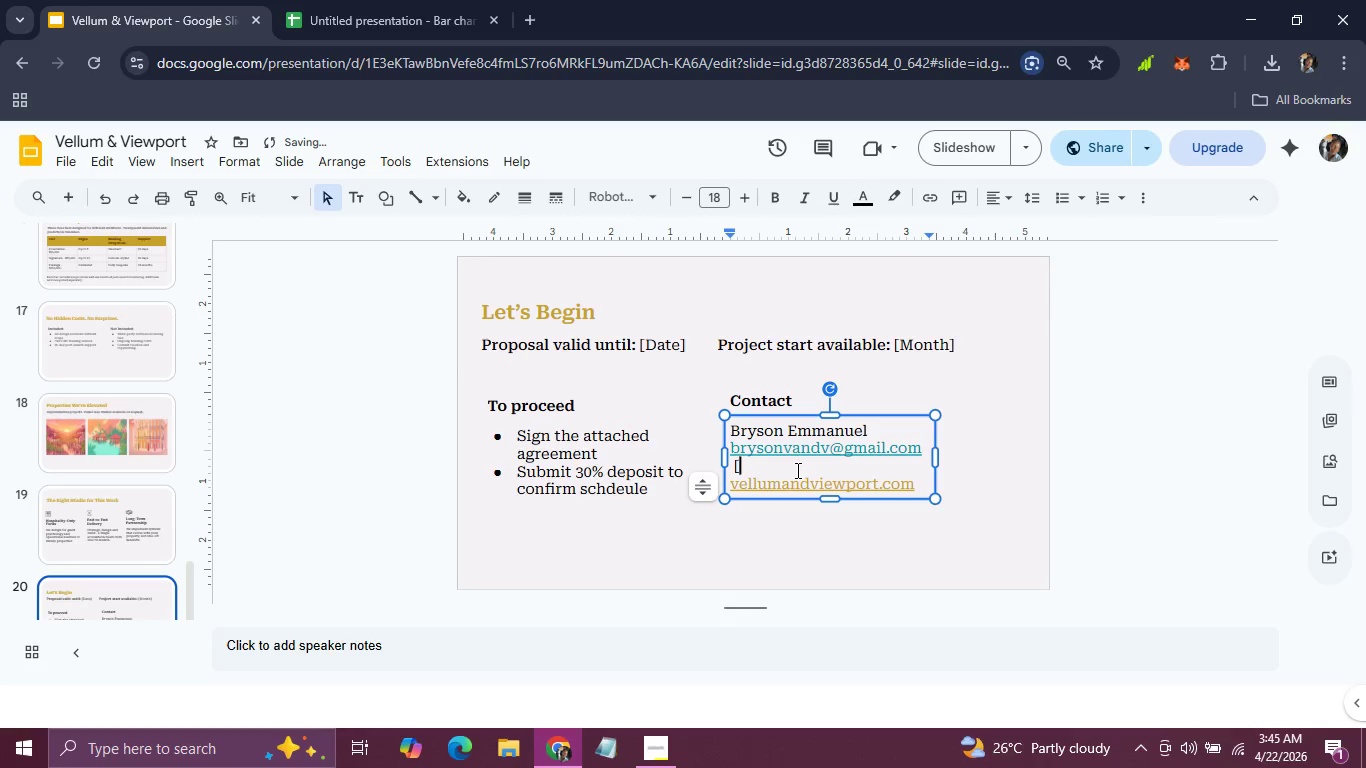 
key(Backspace)
 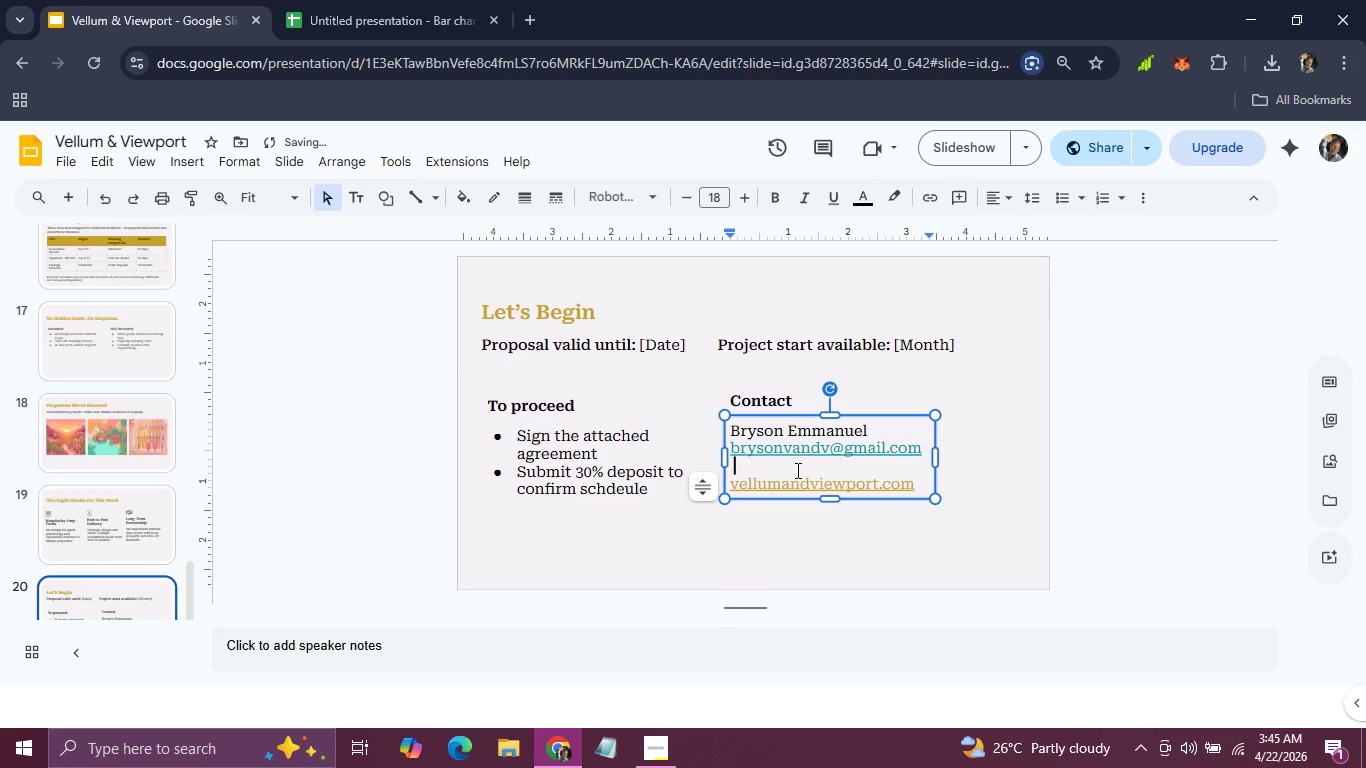 
key(Backspace)
 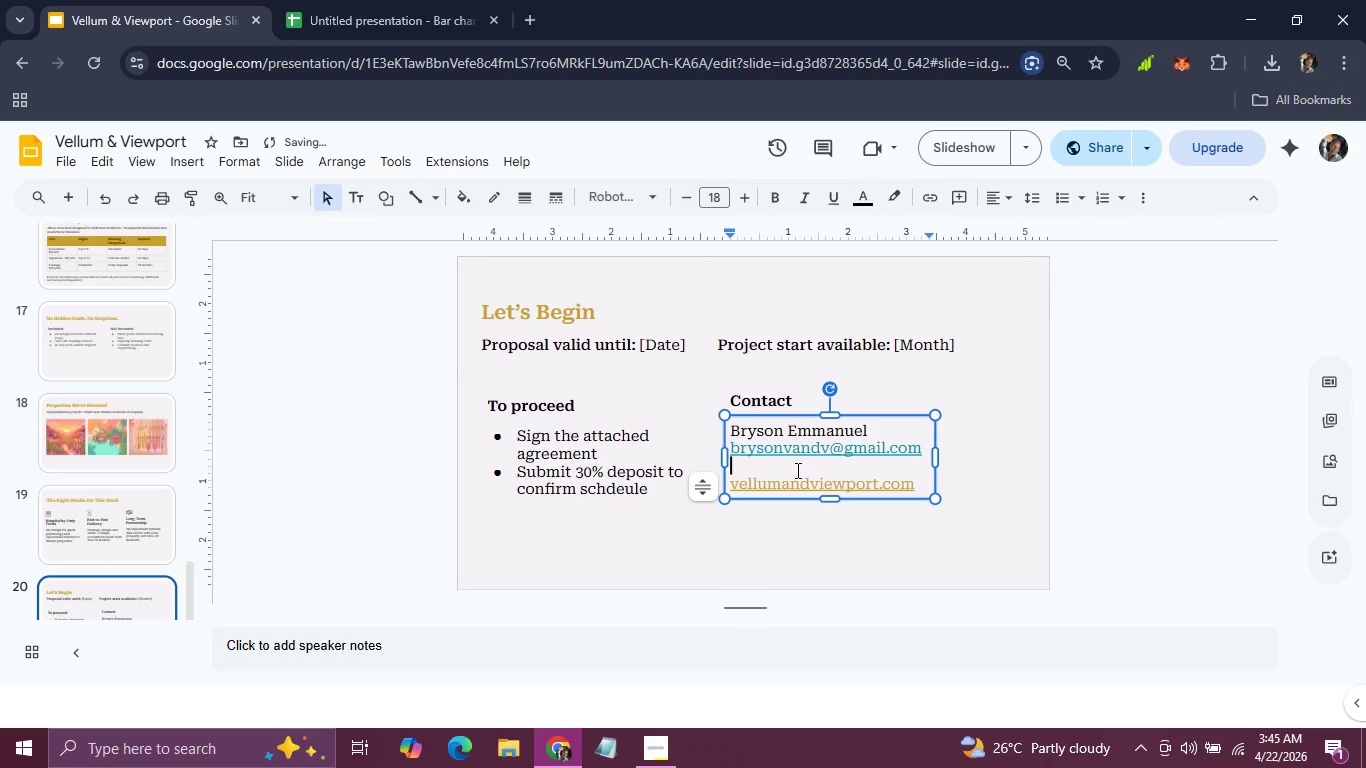 
key(Backspace)
 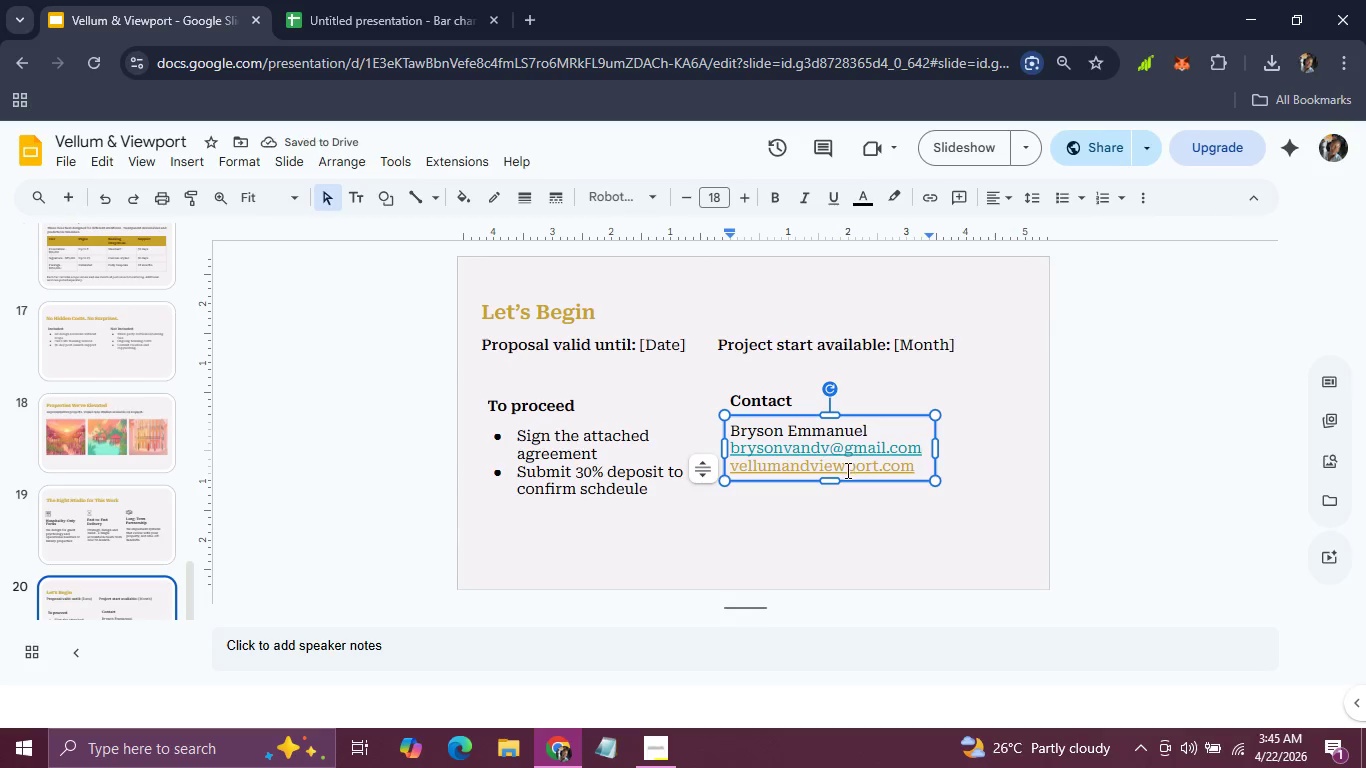 
left_click_drag(start_coordinate=[836, 481], to_coordinate=[836, 488])
 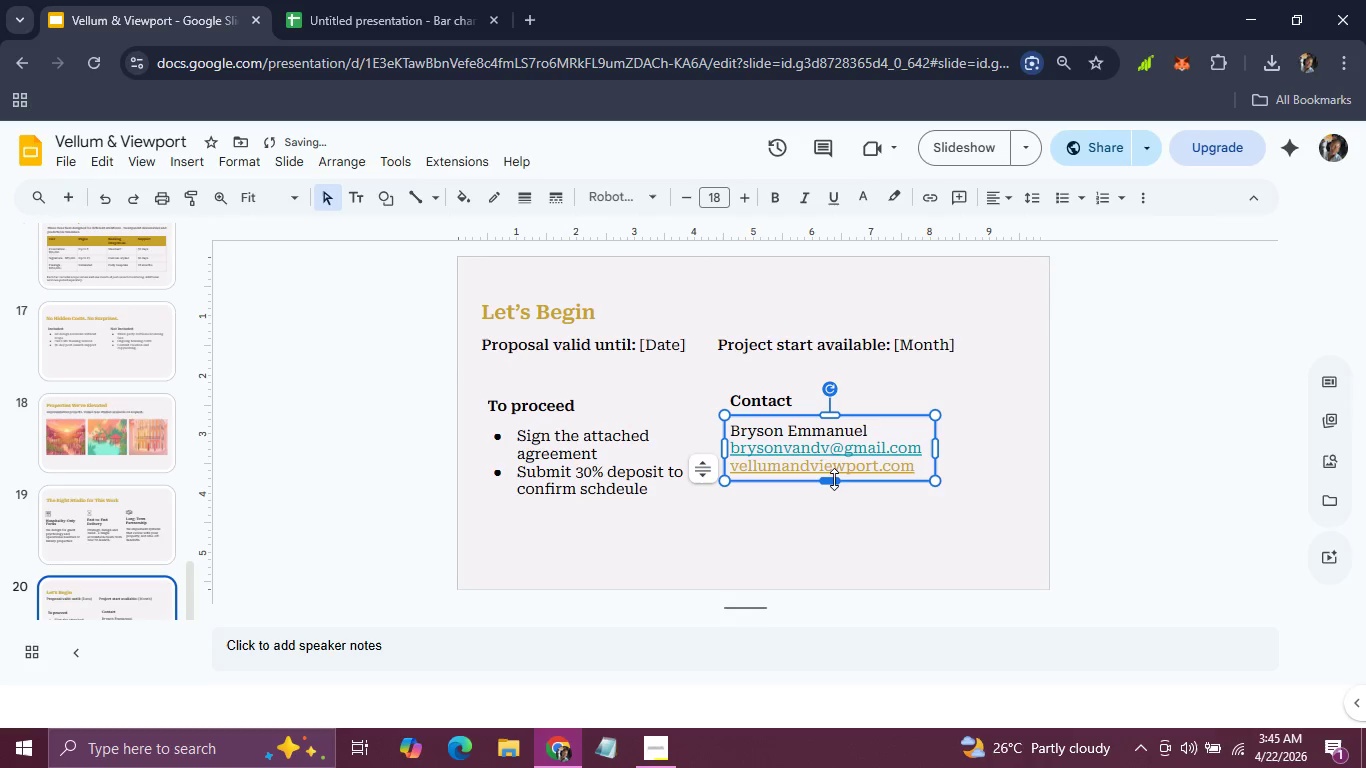 
left_click_drag(start_coordinate=[833, 479], to_coordinate=[833, 499])
 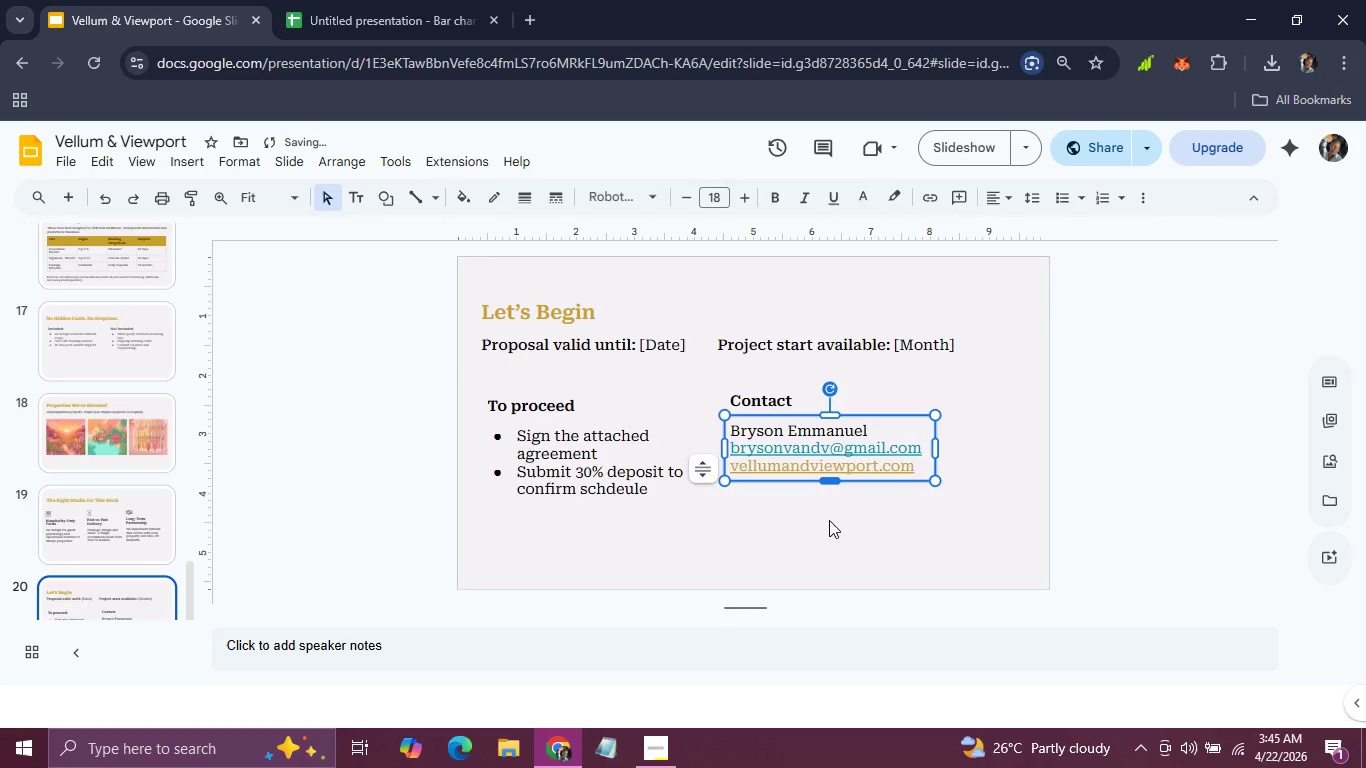 
left_click([829, 520])
 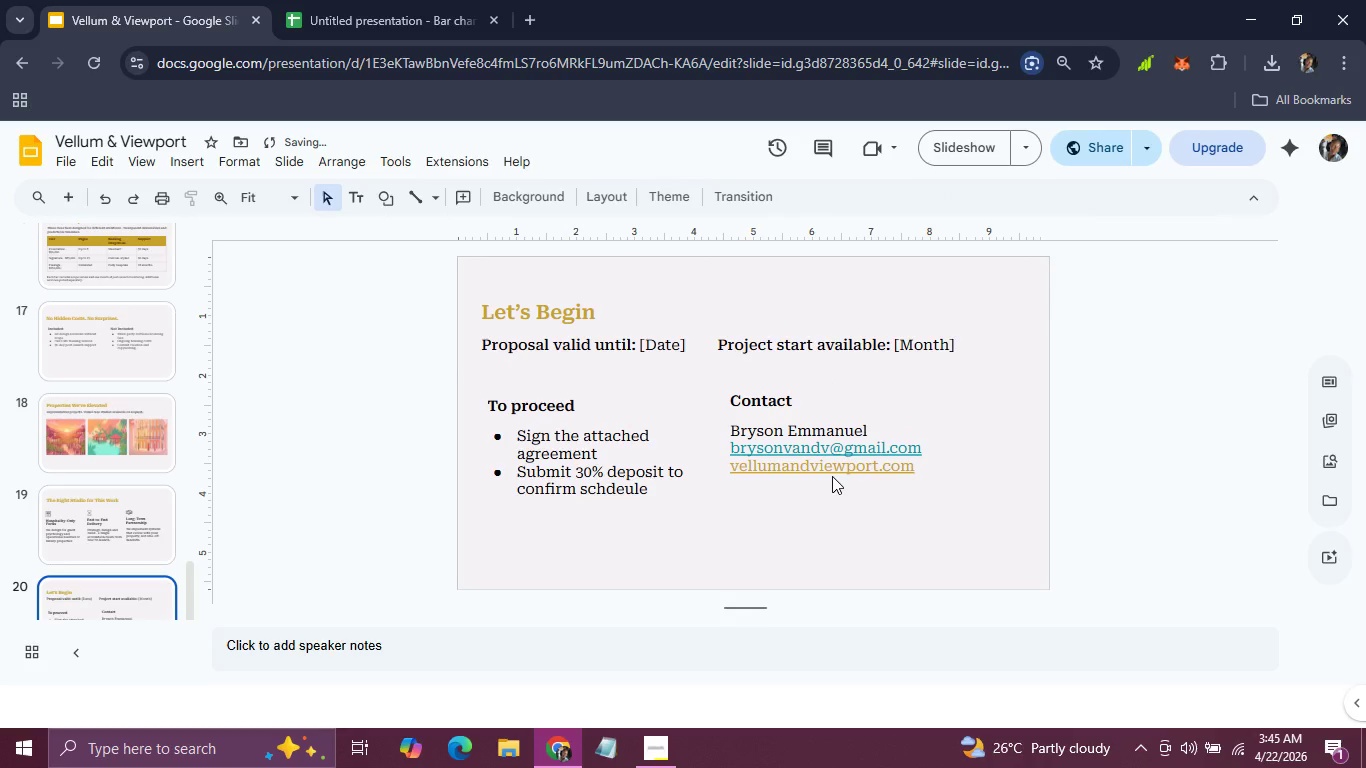 
left_click([832, 476])
 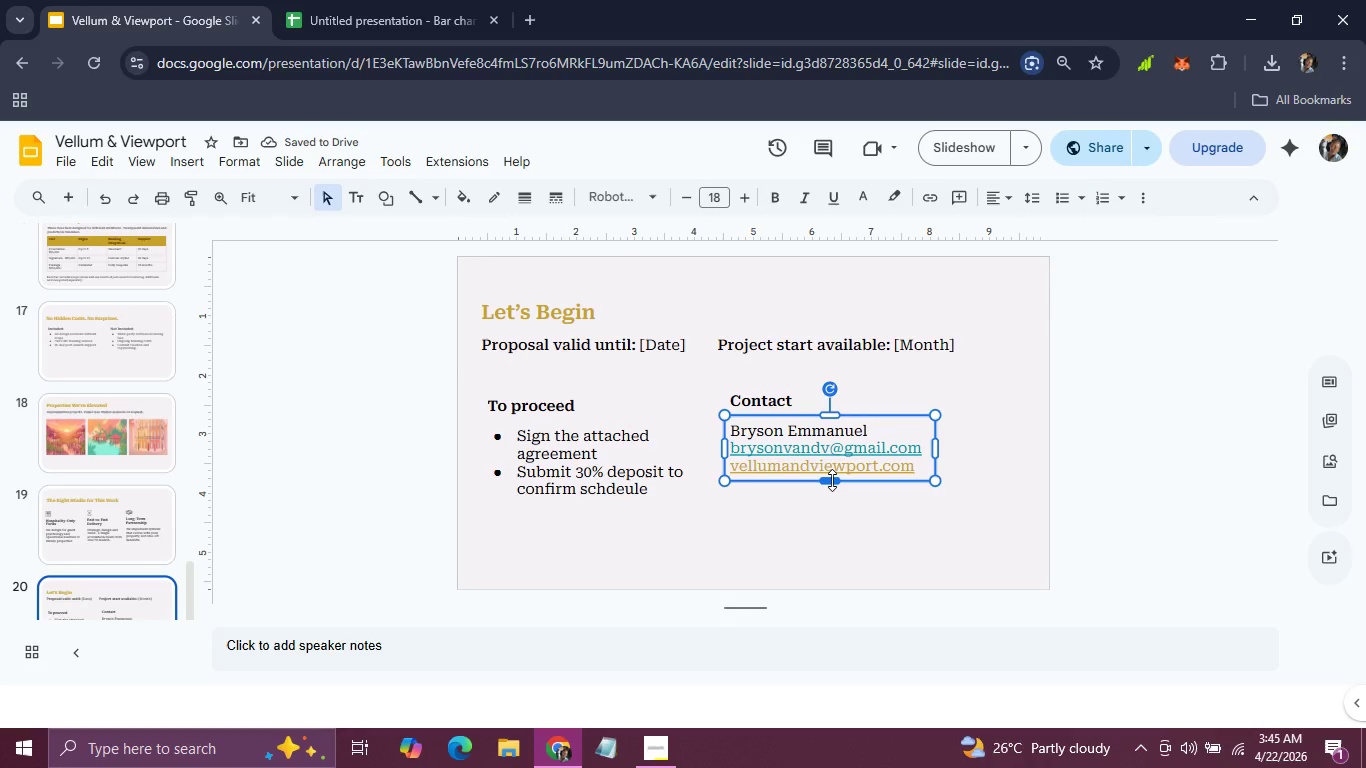 
left_click_drag(start_coordinate=[832, 480], to_coordinate=[832, 493])
 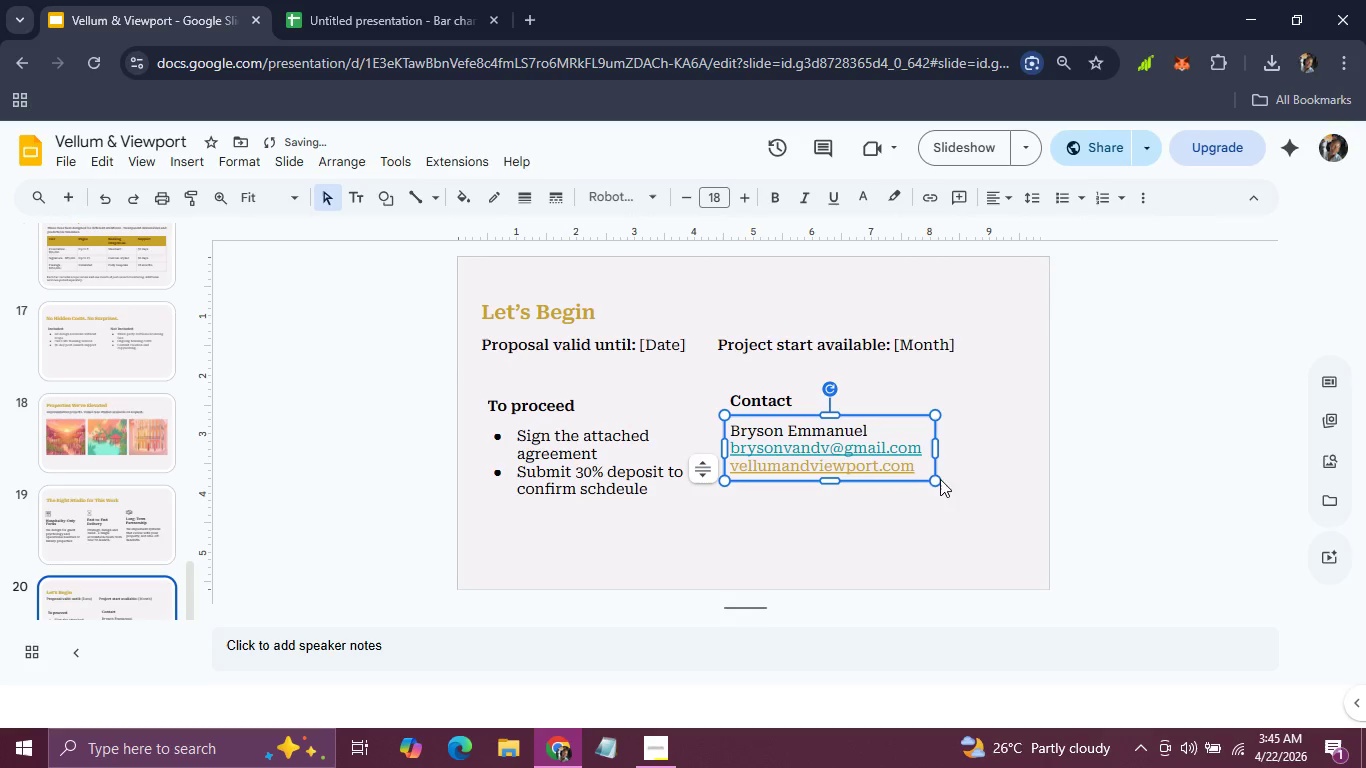 
left_click_drag(start_coordinate=[937, 480], to_coordinate=[942, 486])
 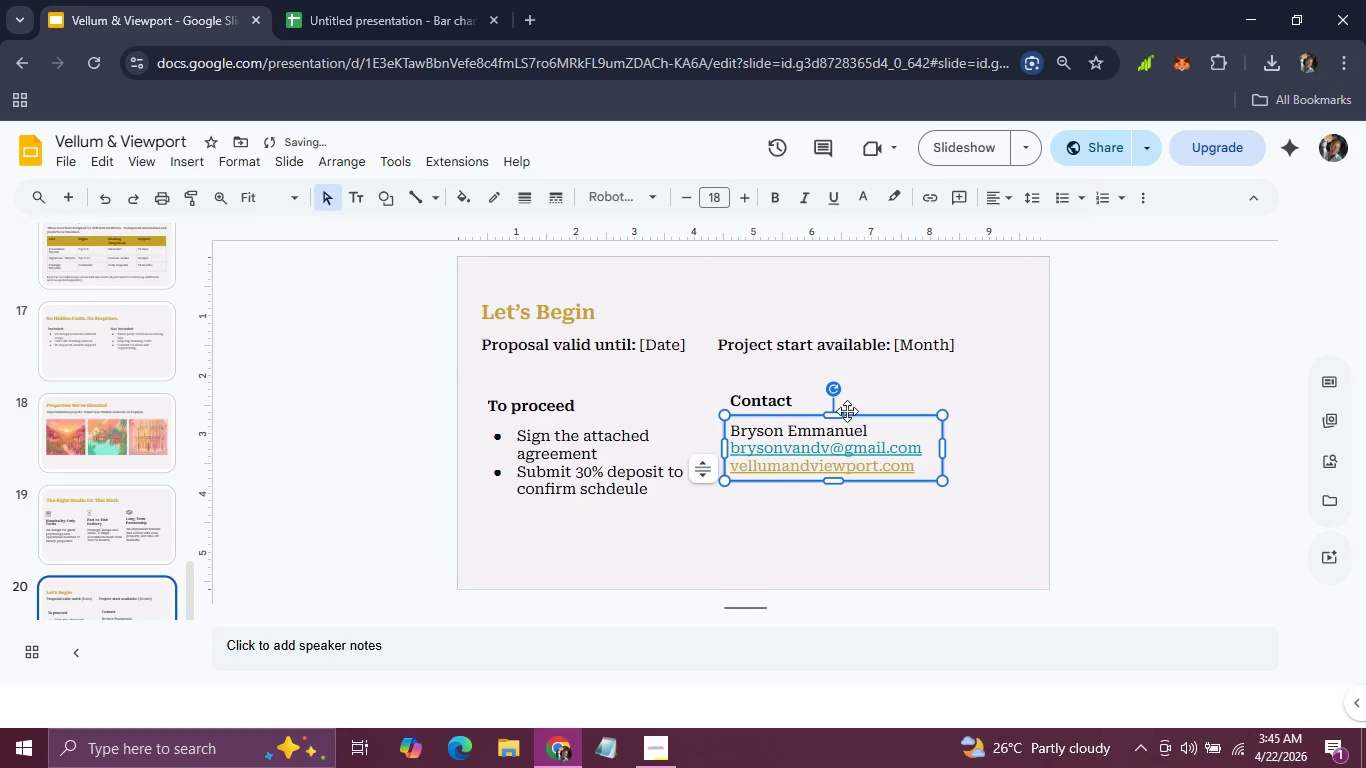 
left_click_drag(start_coordinate=[835, 416], to_coordinate=[835, 409])
 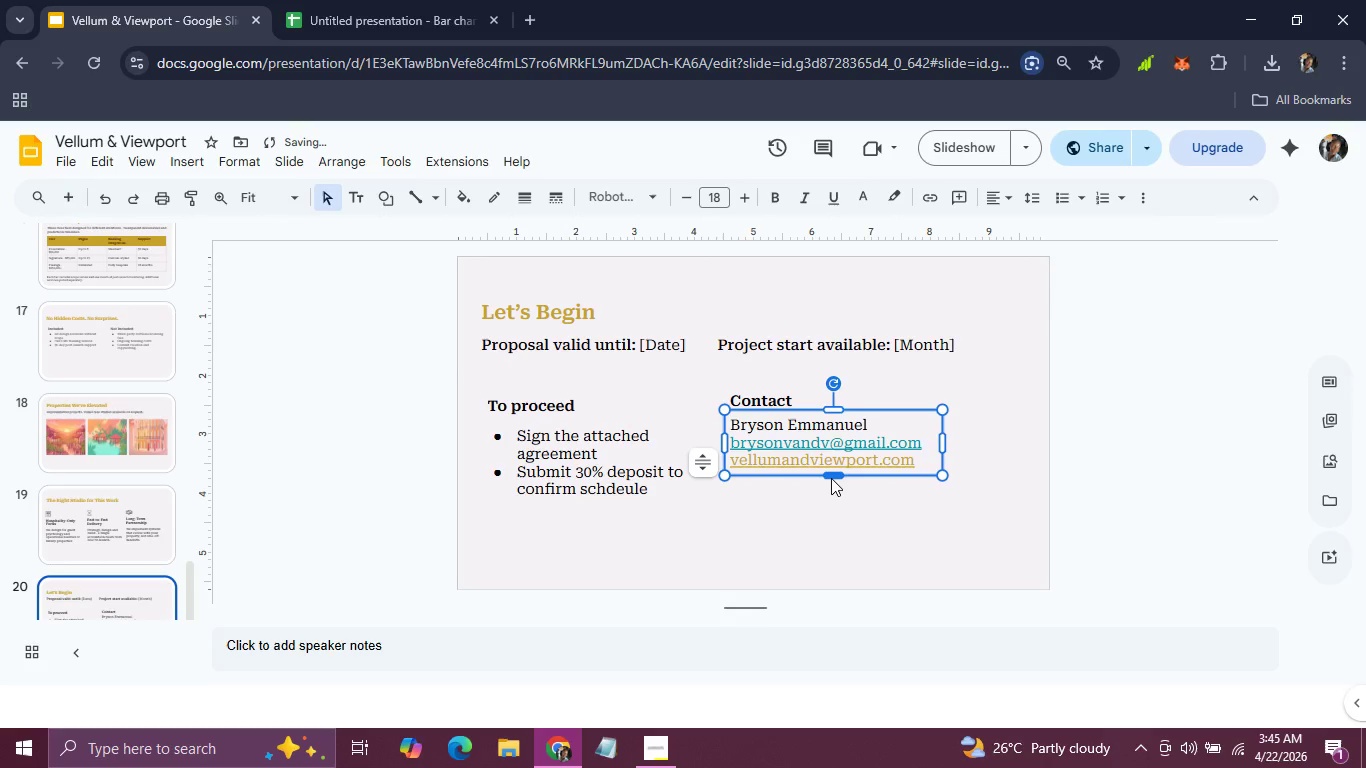 
left_click_drag(start_coordinate=[831, 476], to_coordinate=[831, 500])
 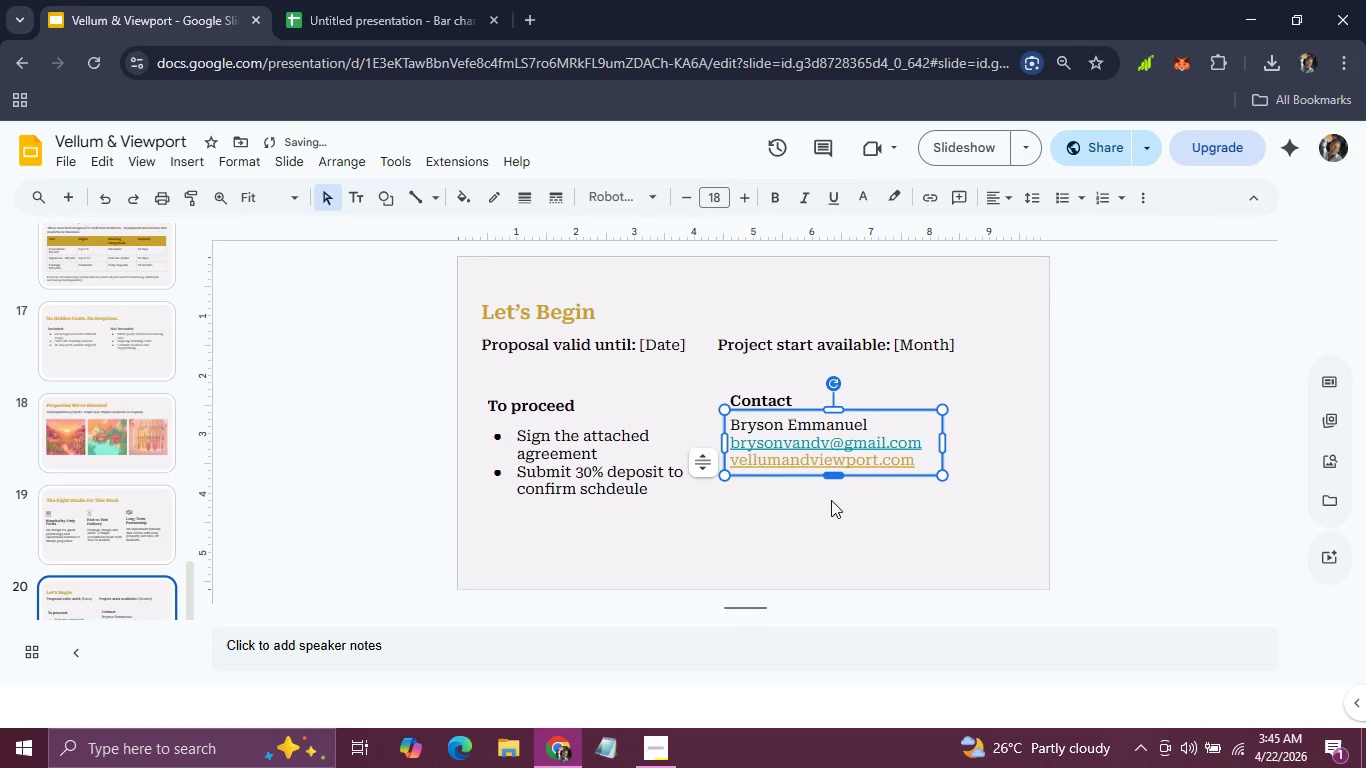 
key(Control+Z)
 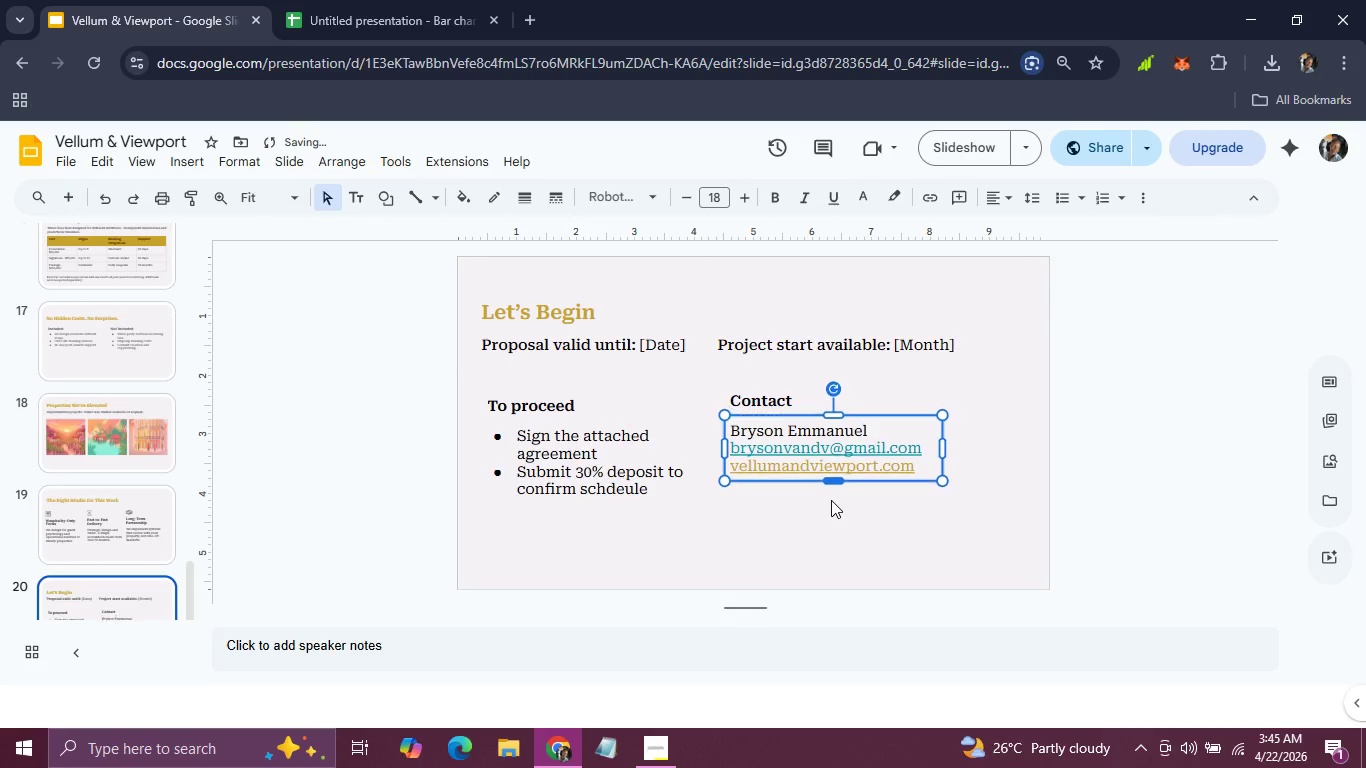 
key(Control+Z)
 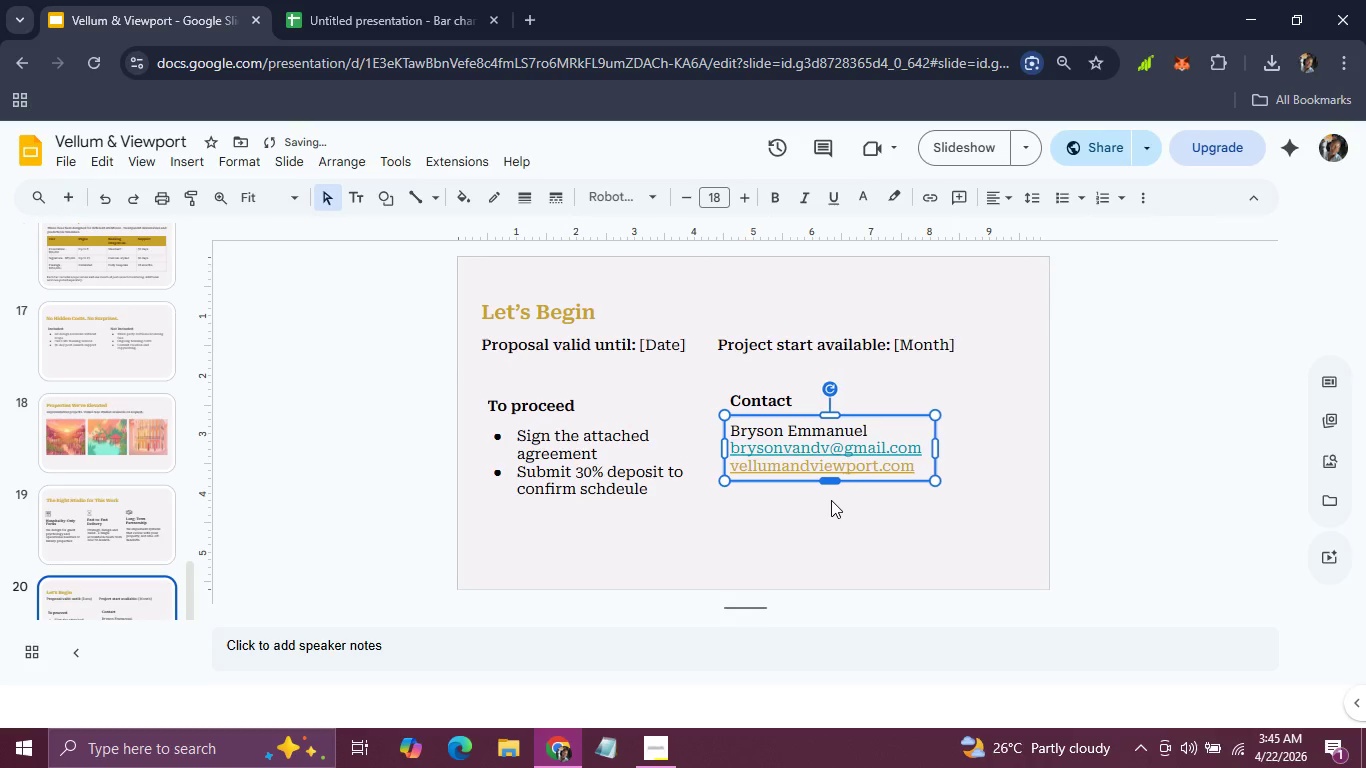 
key(Control+Z)
 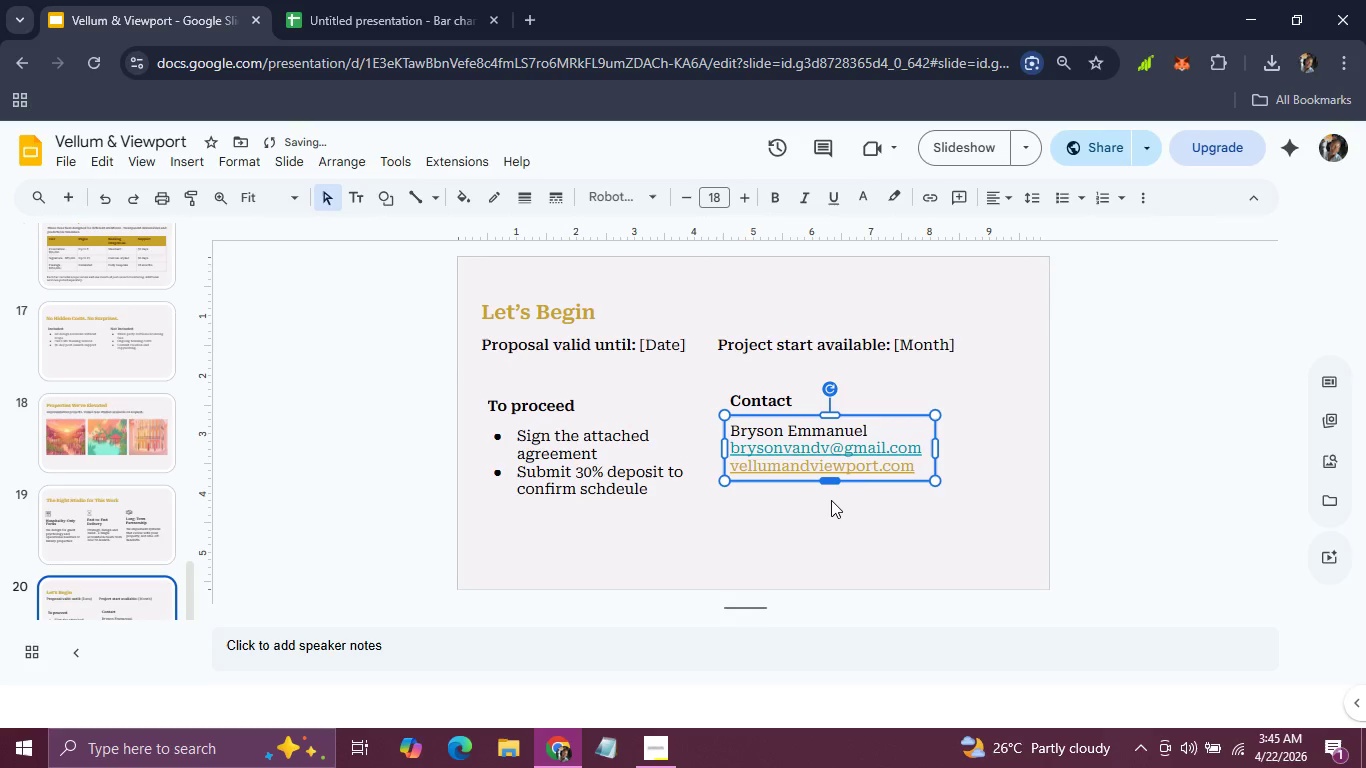 
key(Control+Z)
 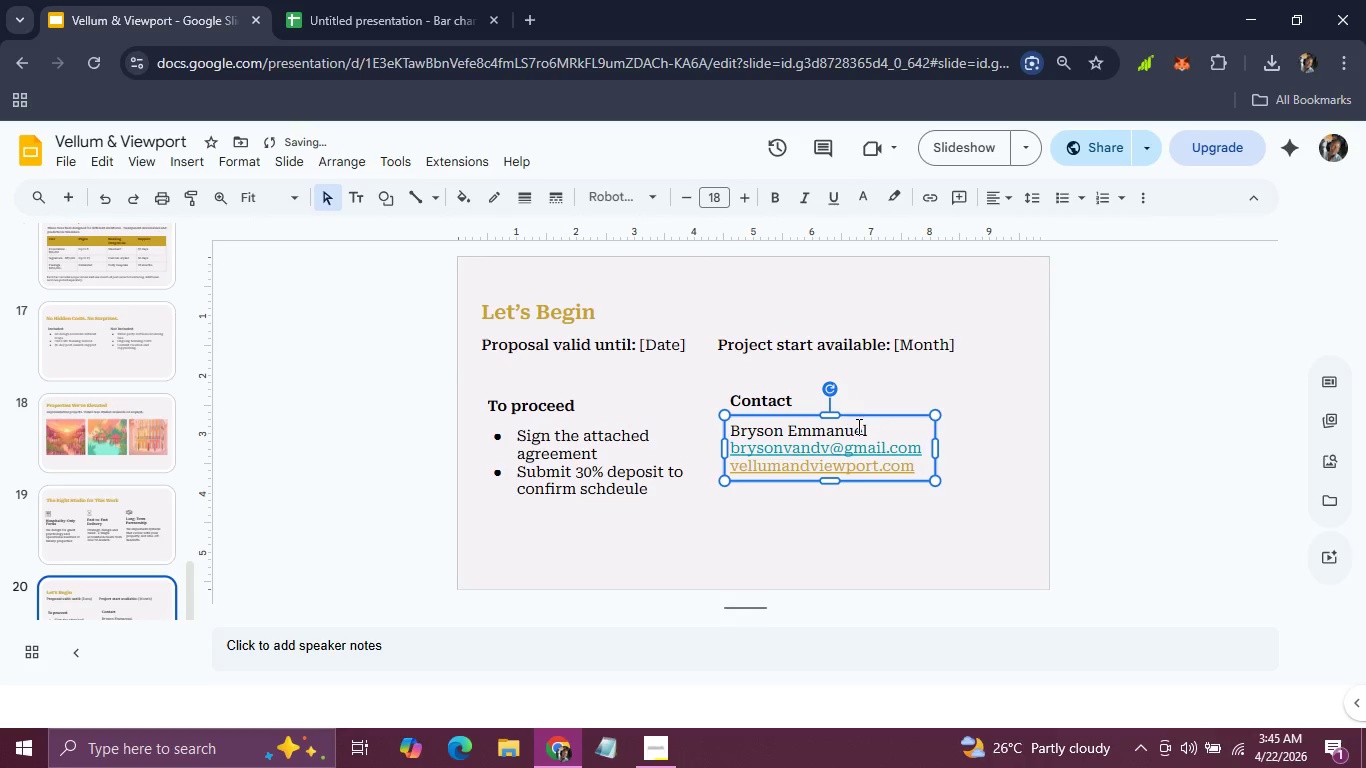 
left_click_drag(start_coordinate=[868, 428], to_coordinate=[732, 432])
 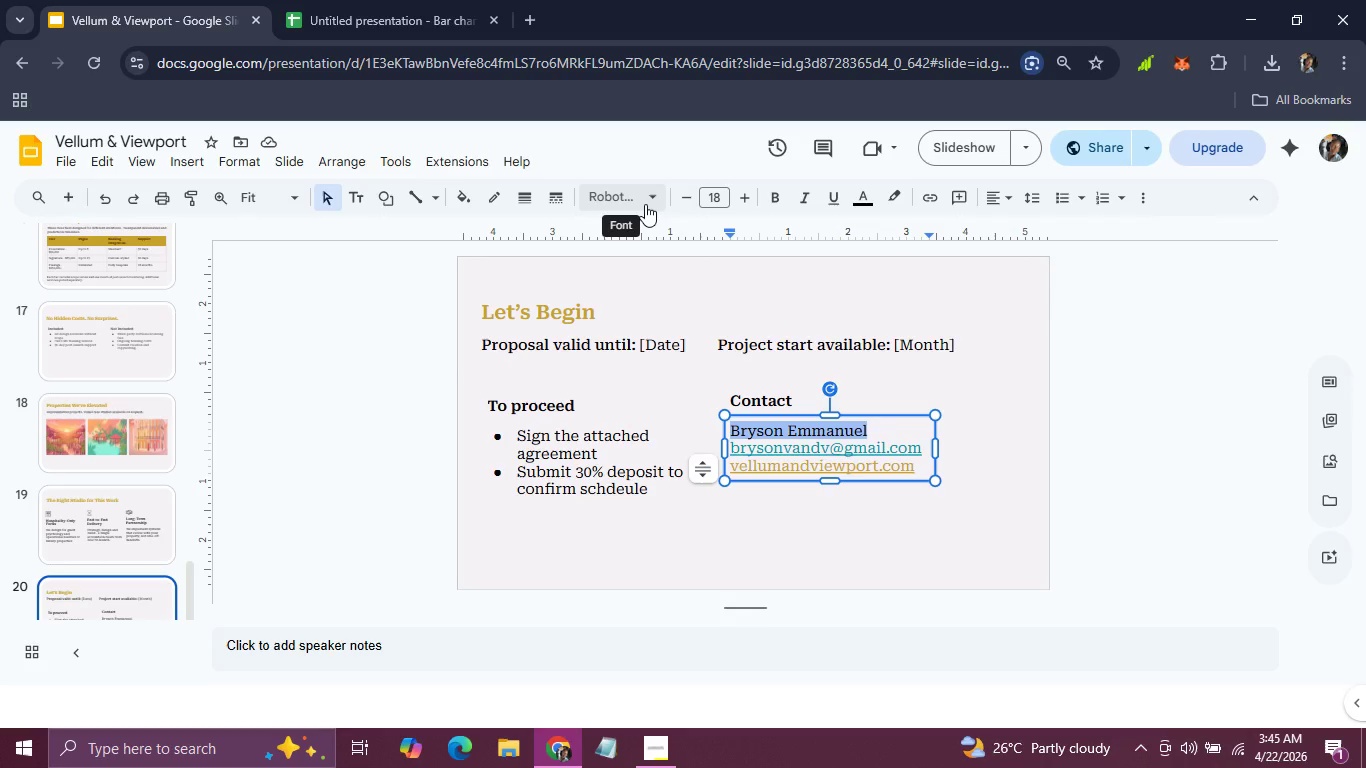 
left_click([645, 204])
 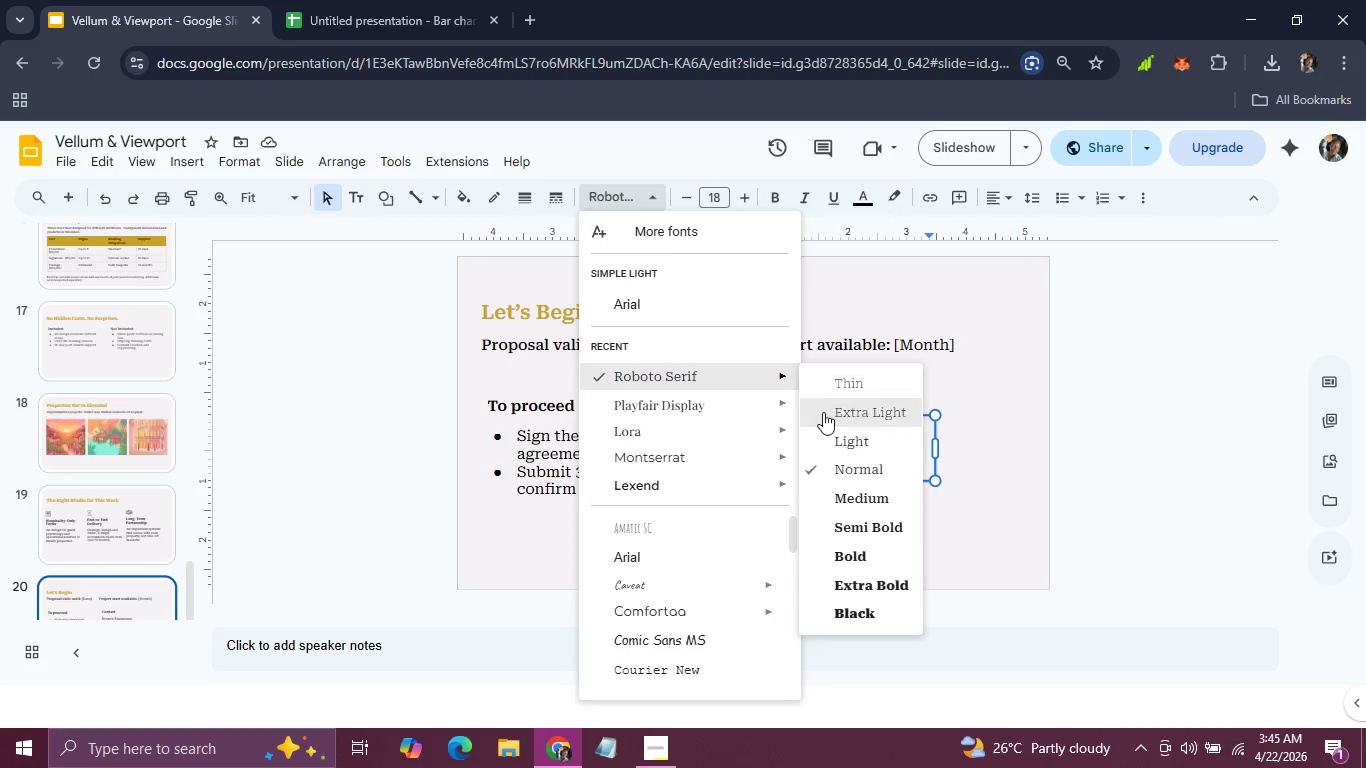 
wait(6.05)
 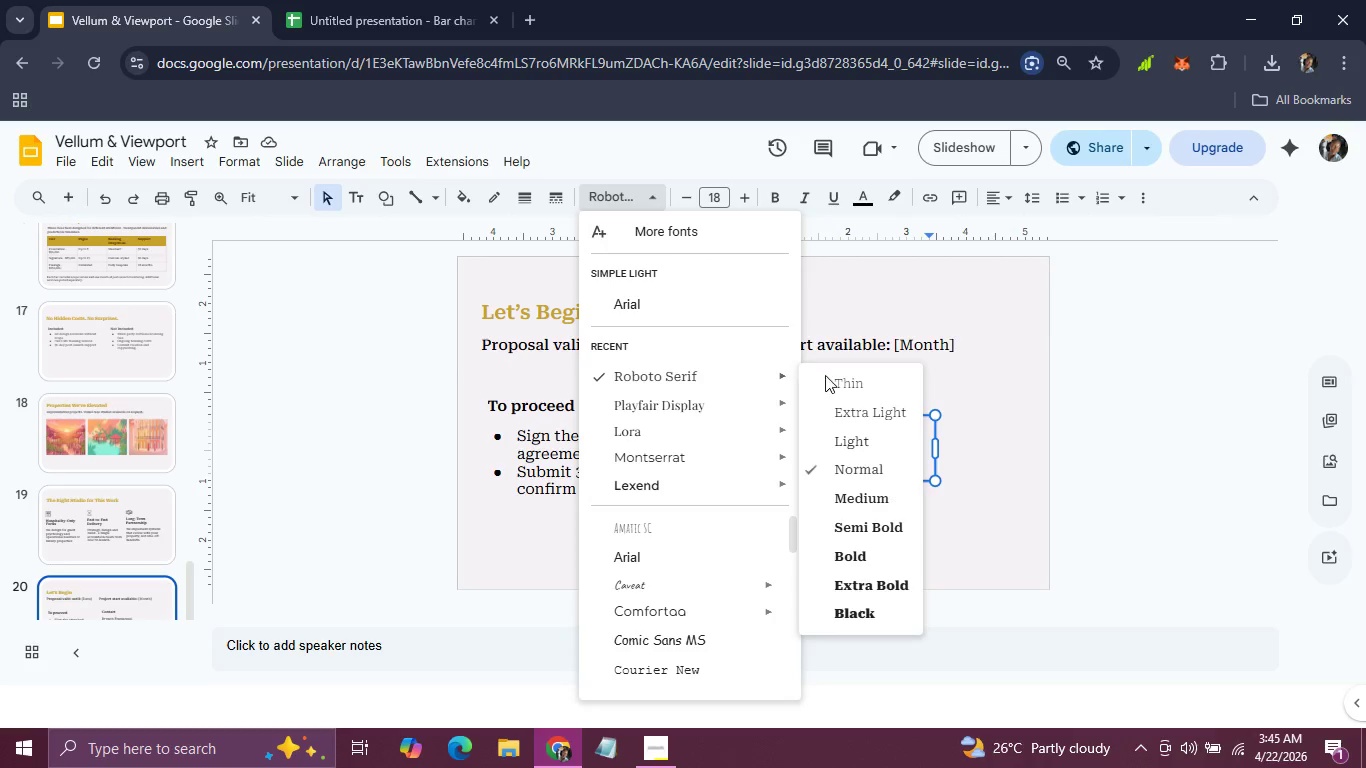 
left_click([833, 499])
 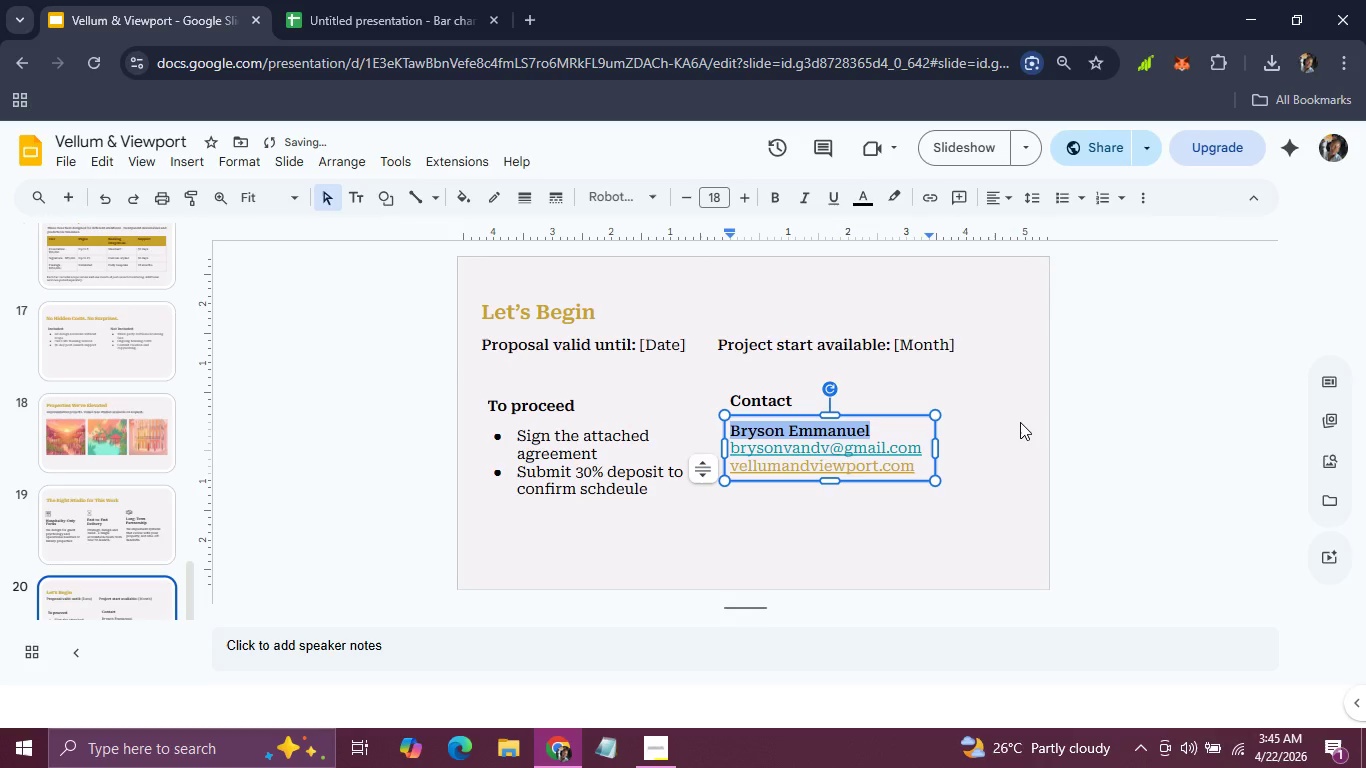 
left_click([1020, 422])
 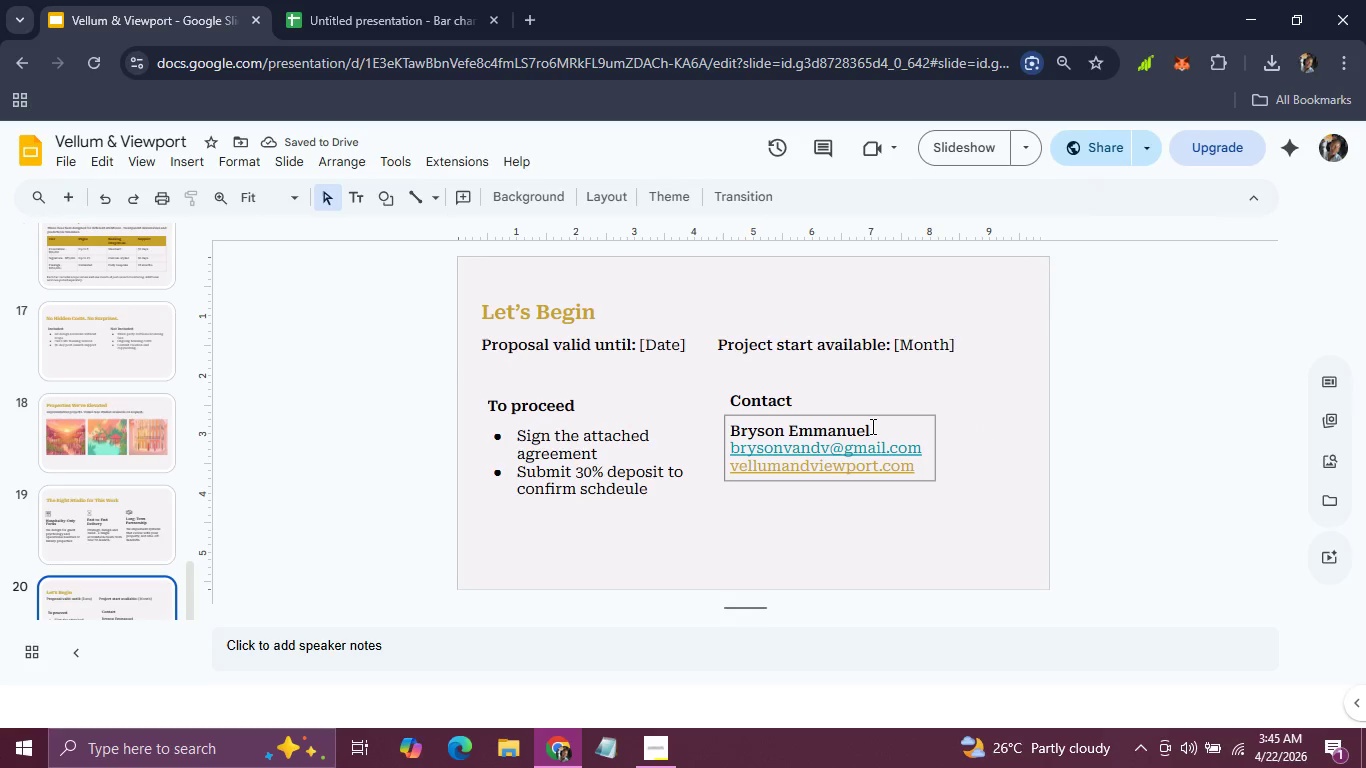 
key(Control+Z)
 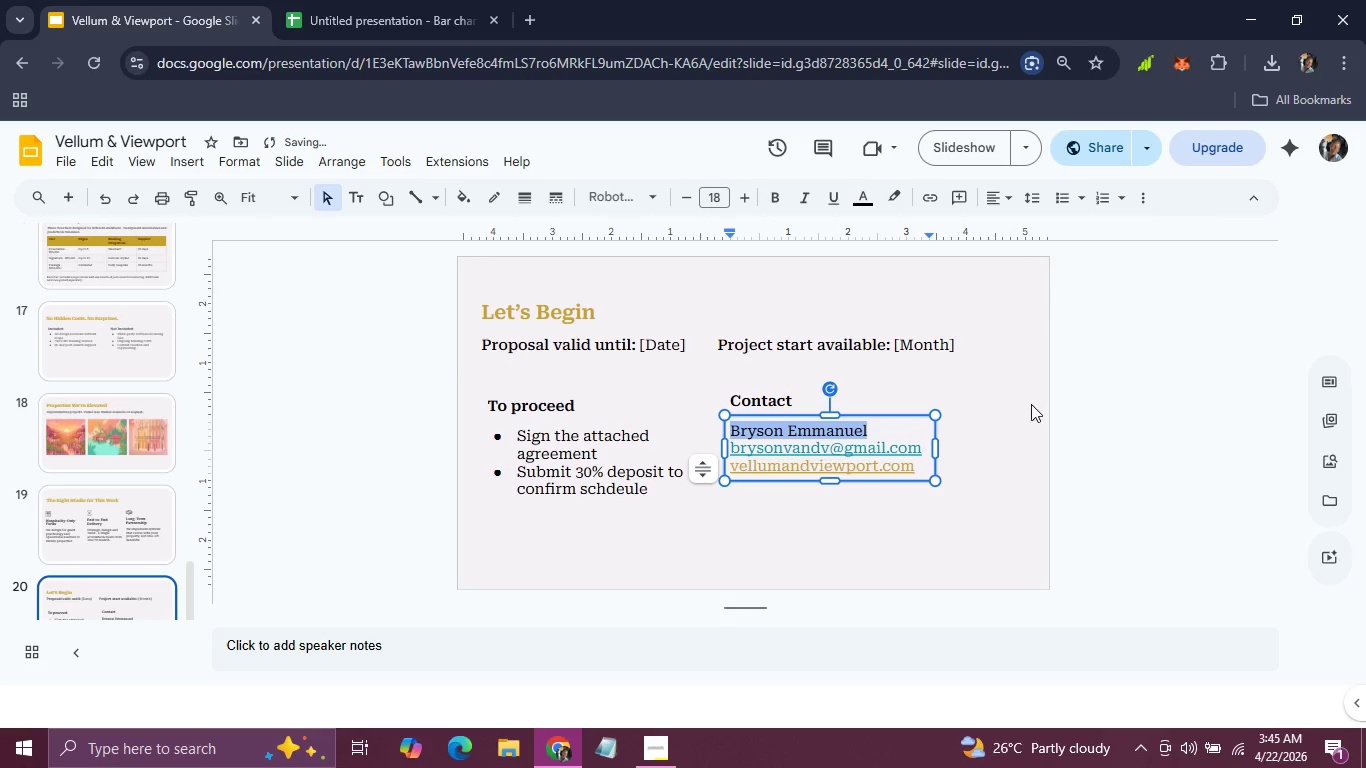 
left_click([1031, 403])
 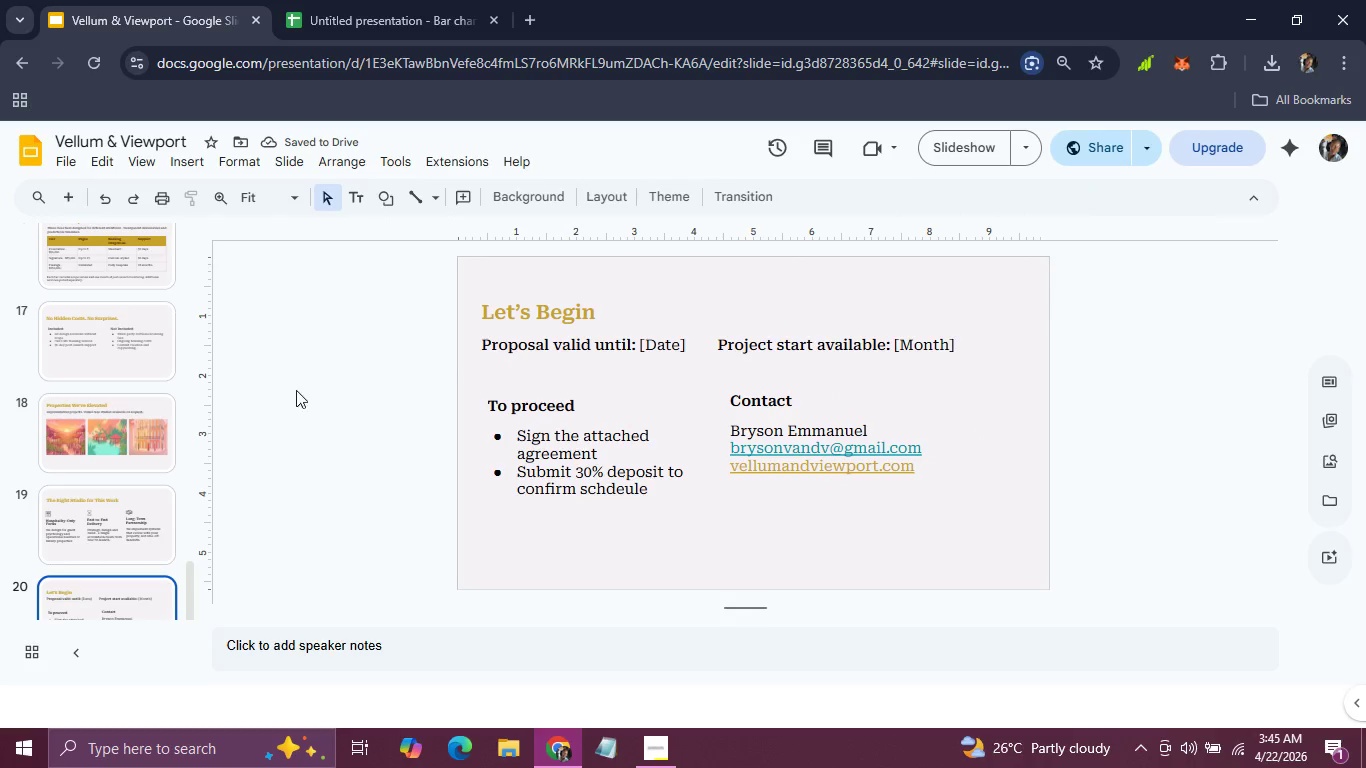 
left_click([181, 470])
 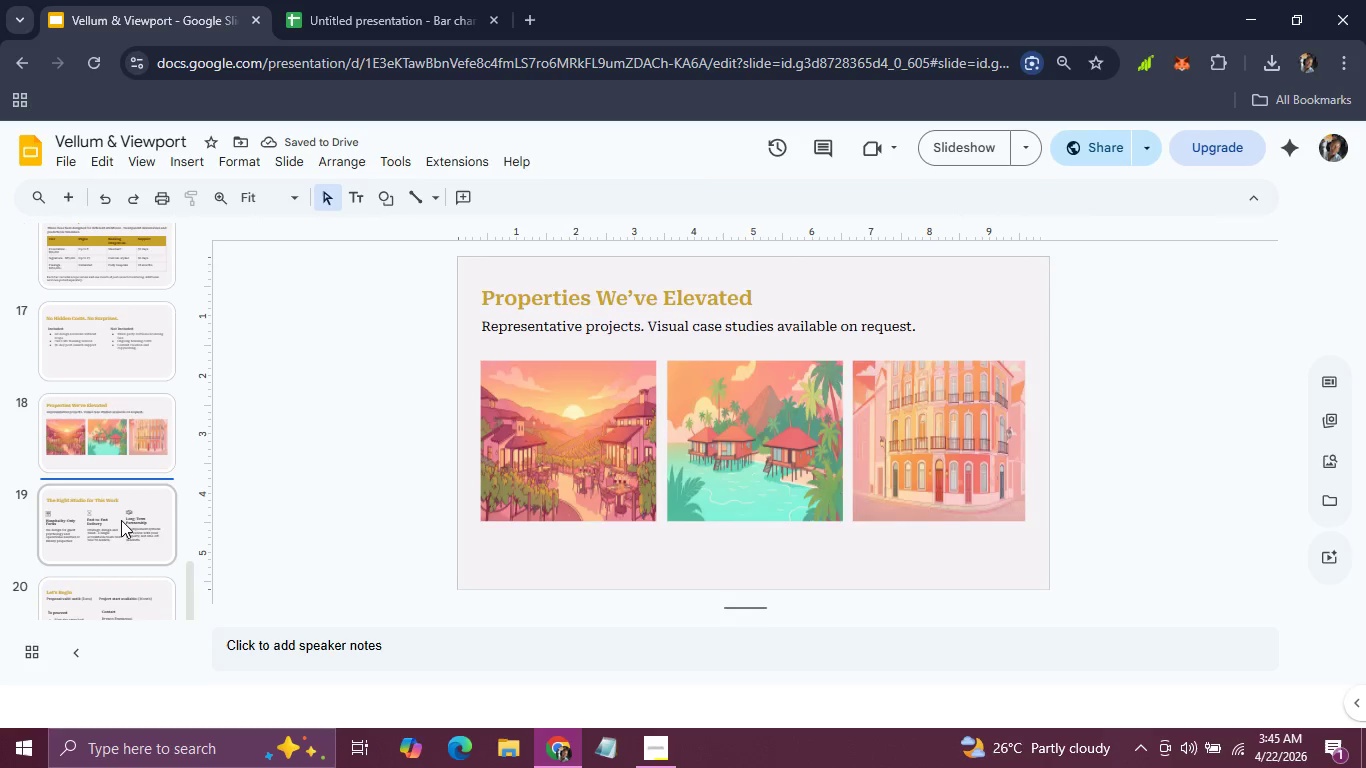 
left_click([121, 520])
 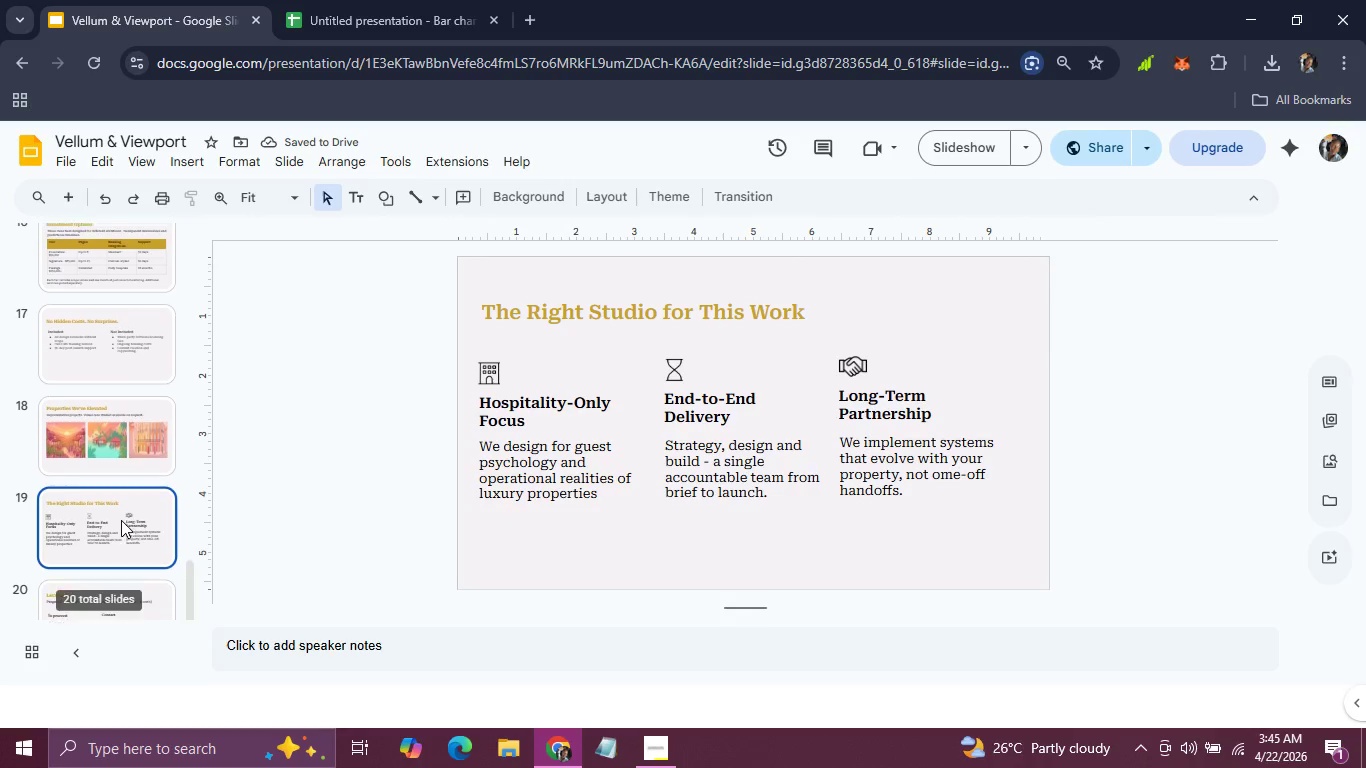 
scroll: coordinate [121, 520], scroll_direction: up, amount: 26.0
 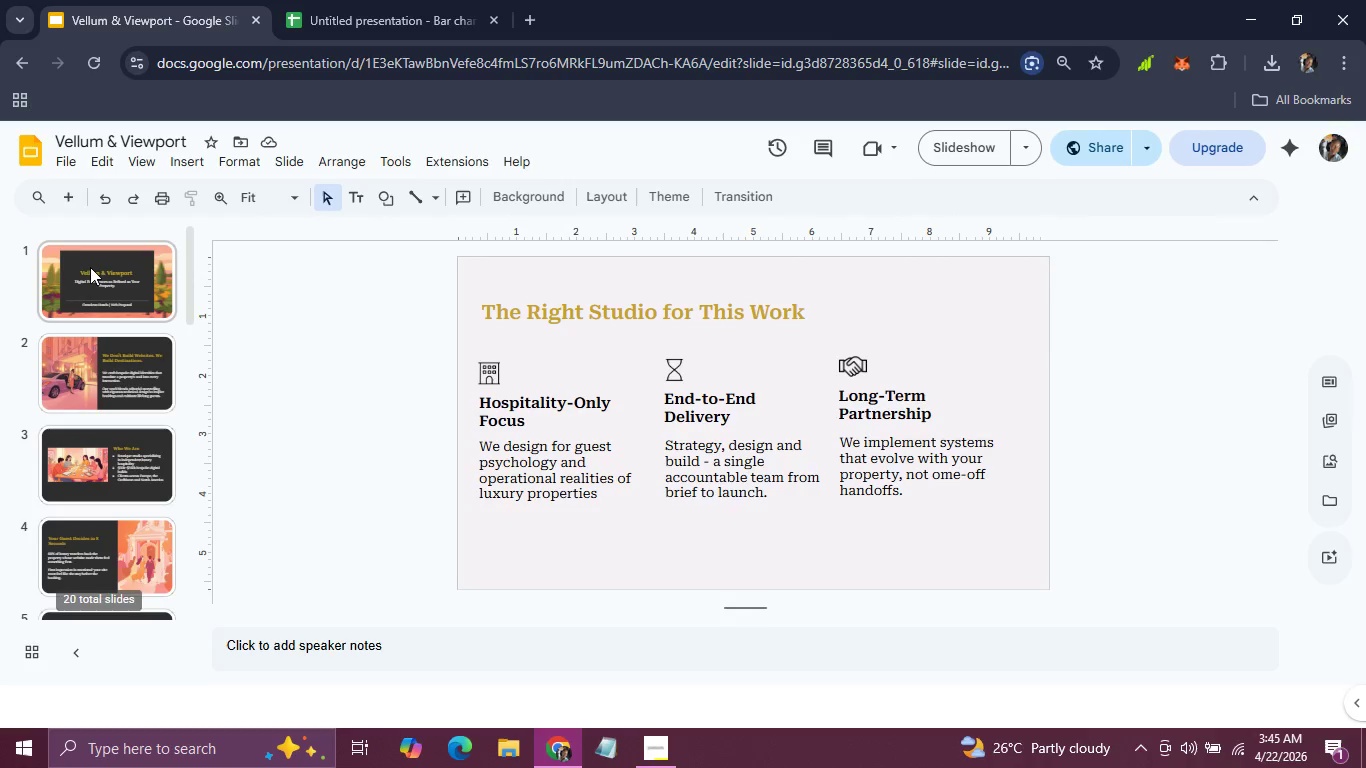 
left_click([90, 267])
 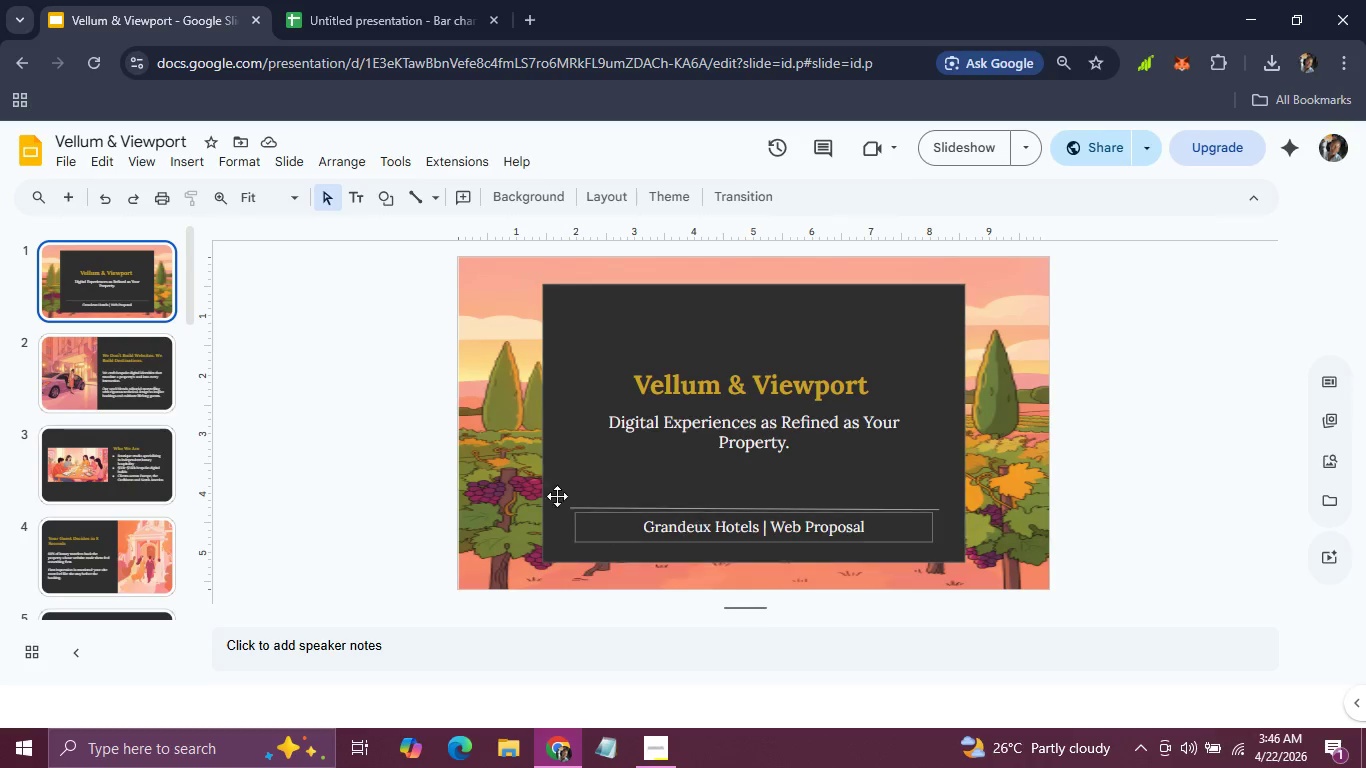 
wait(8.39)
 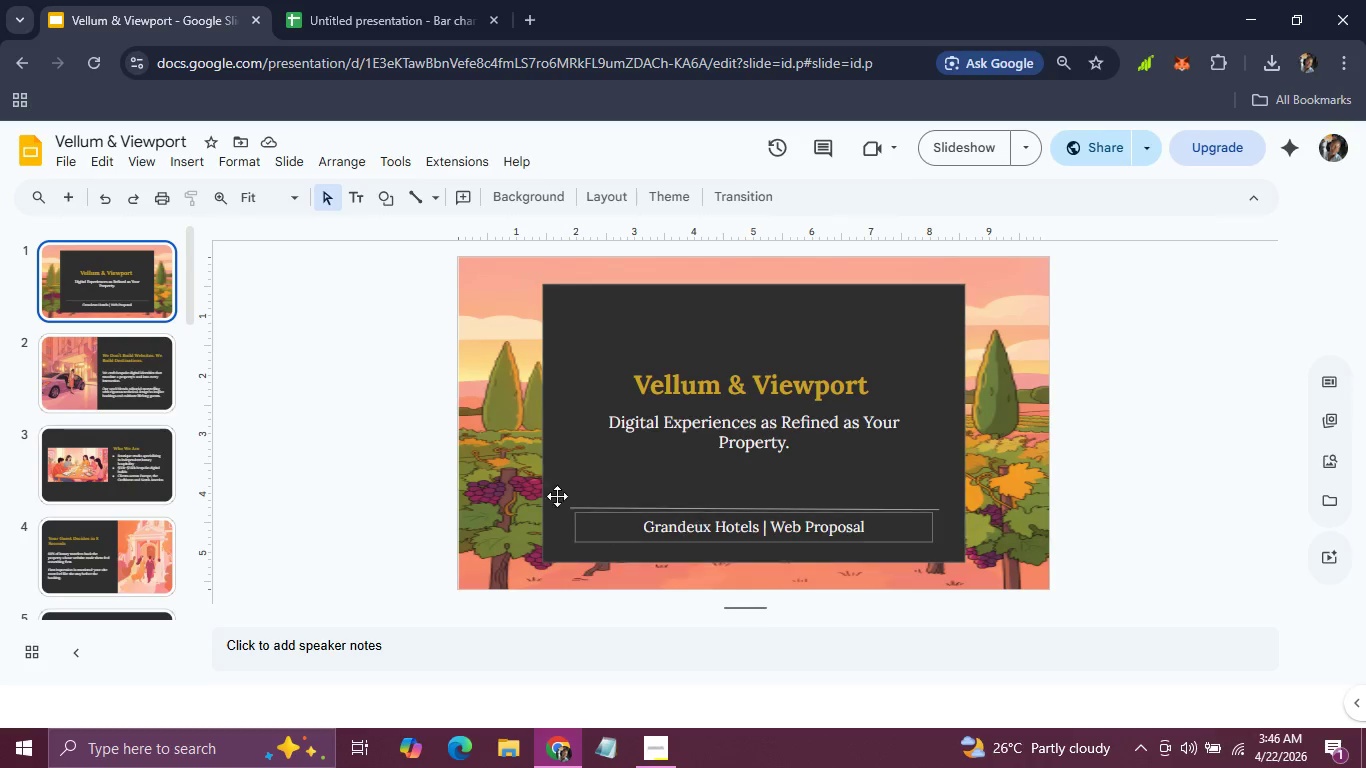 
key(ArrowRight)
 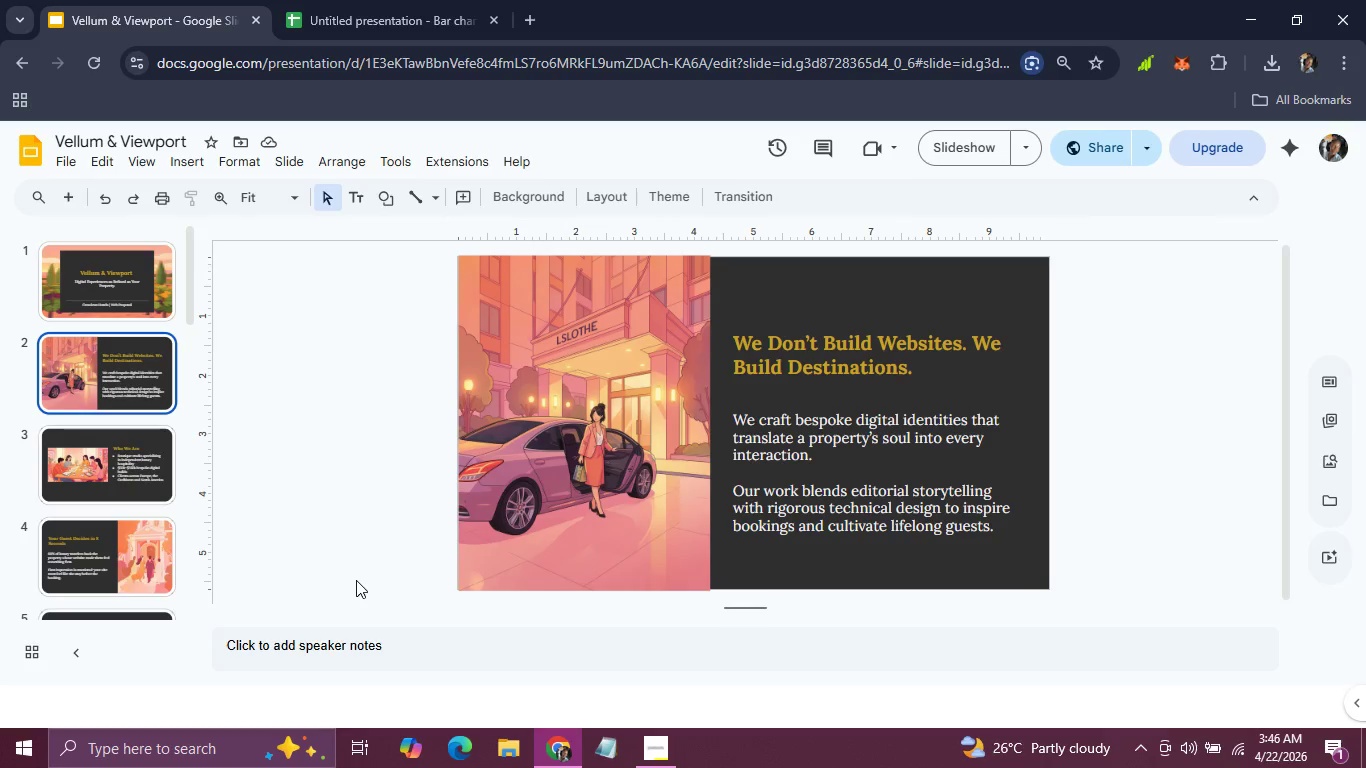 
key(ArrowRight)
 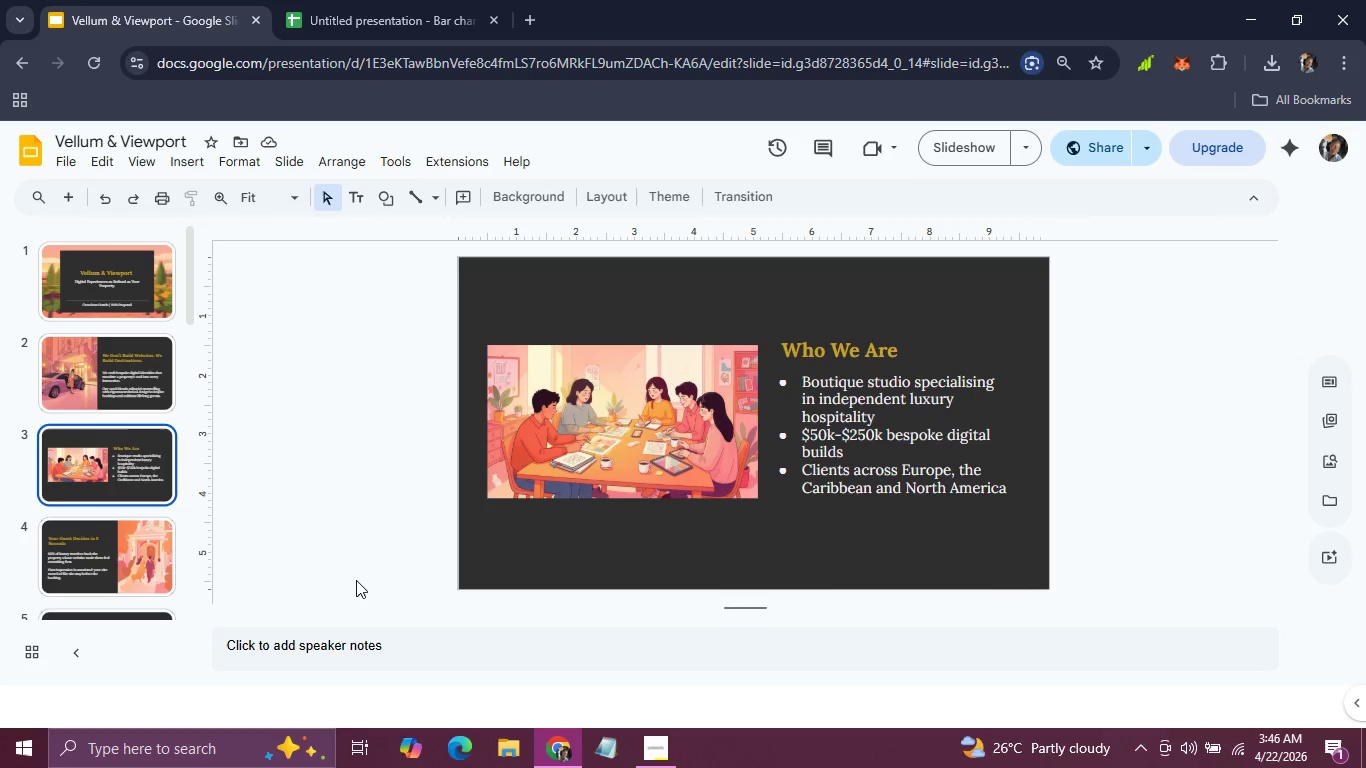 
key(ArrowRight)
 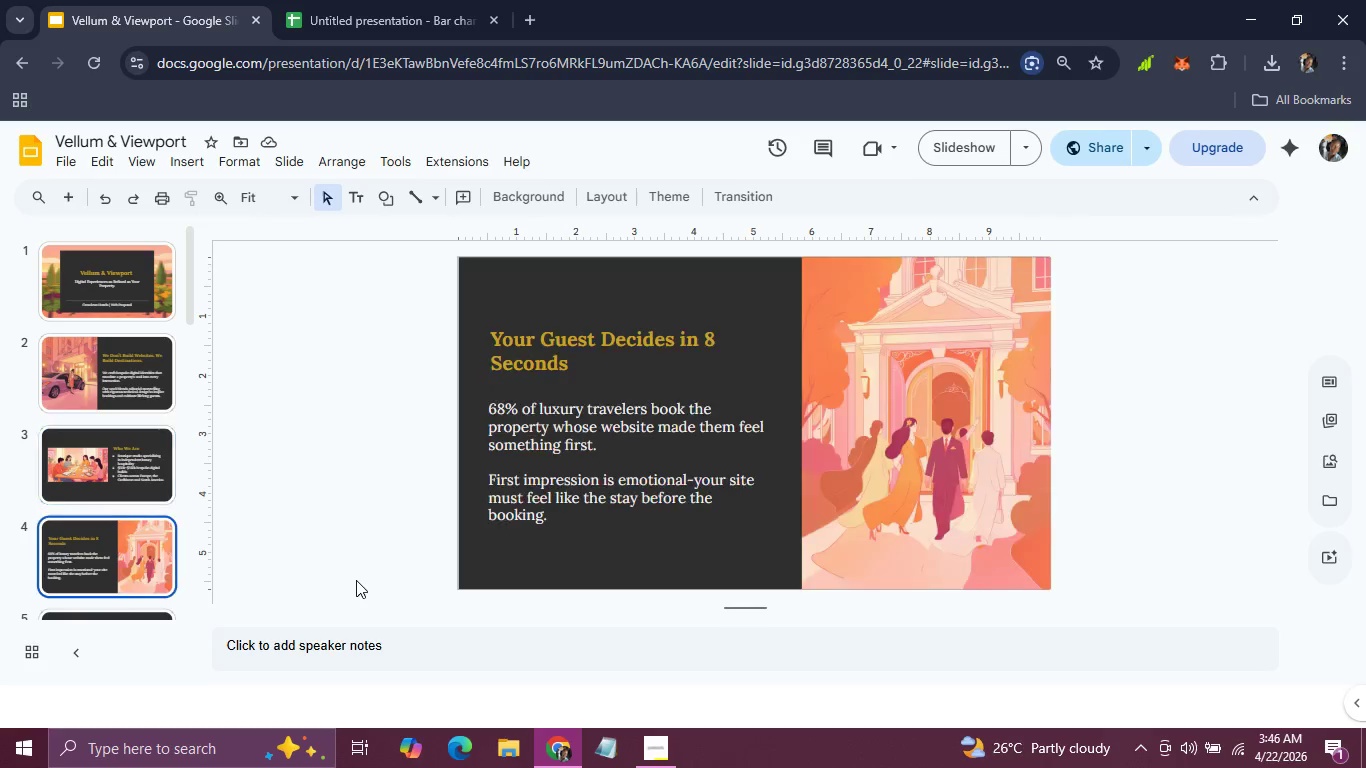 
key(ArrowRight)
 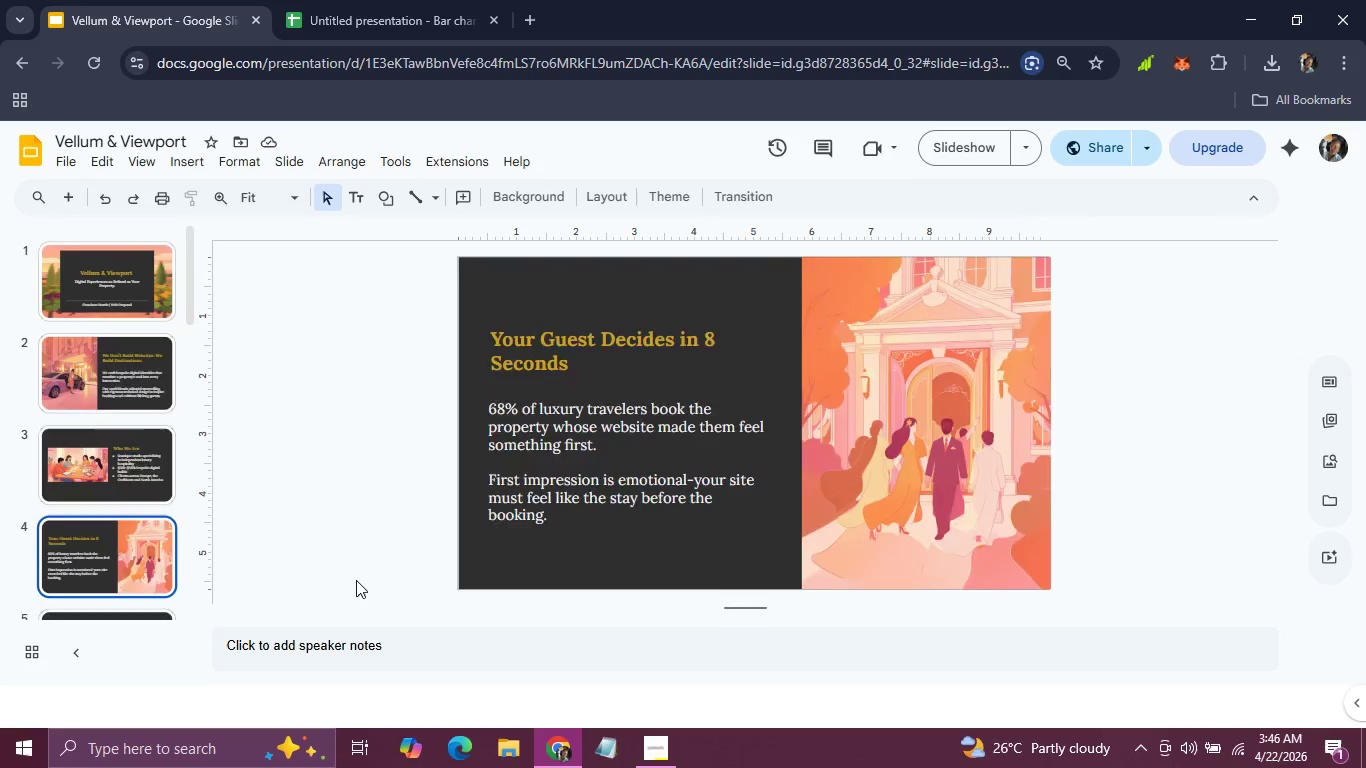 
key(ArrowRight)
 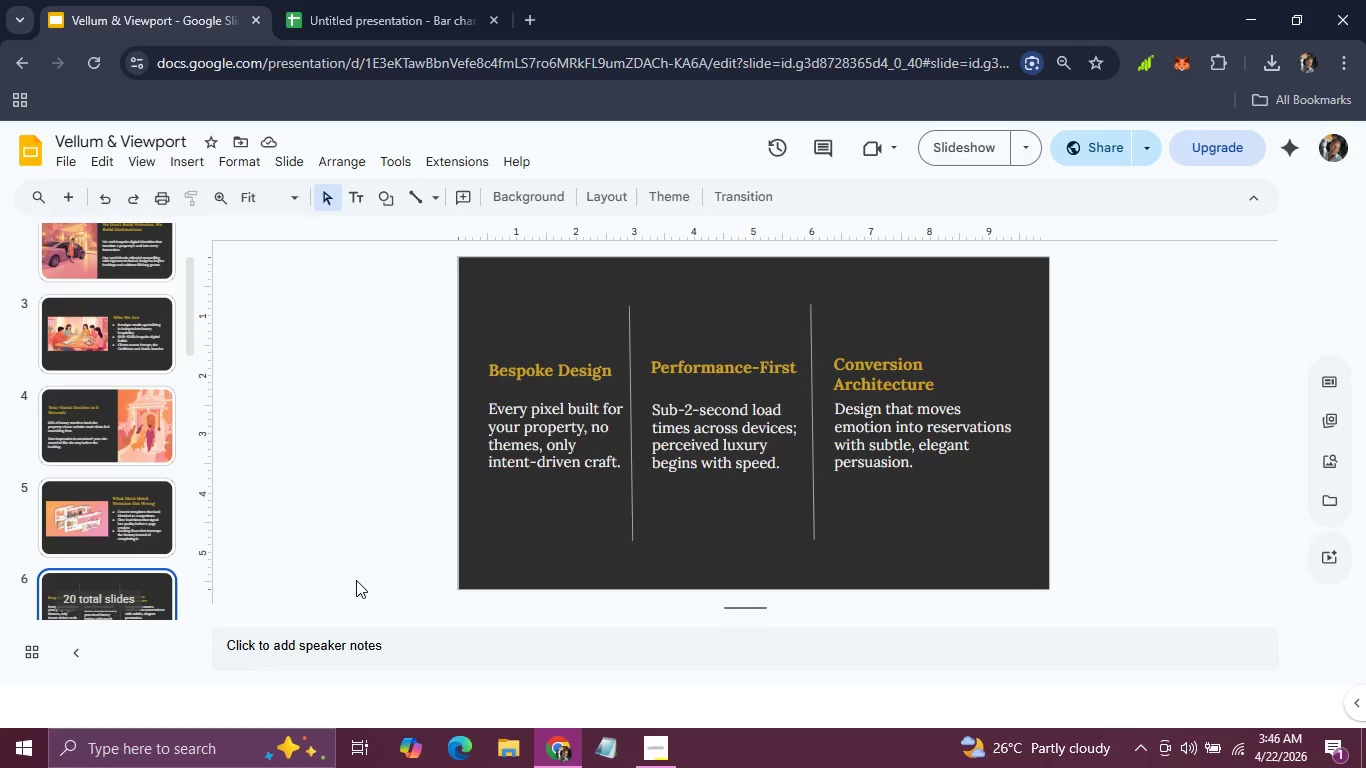 
key(ArrowRight)
 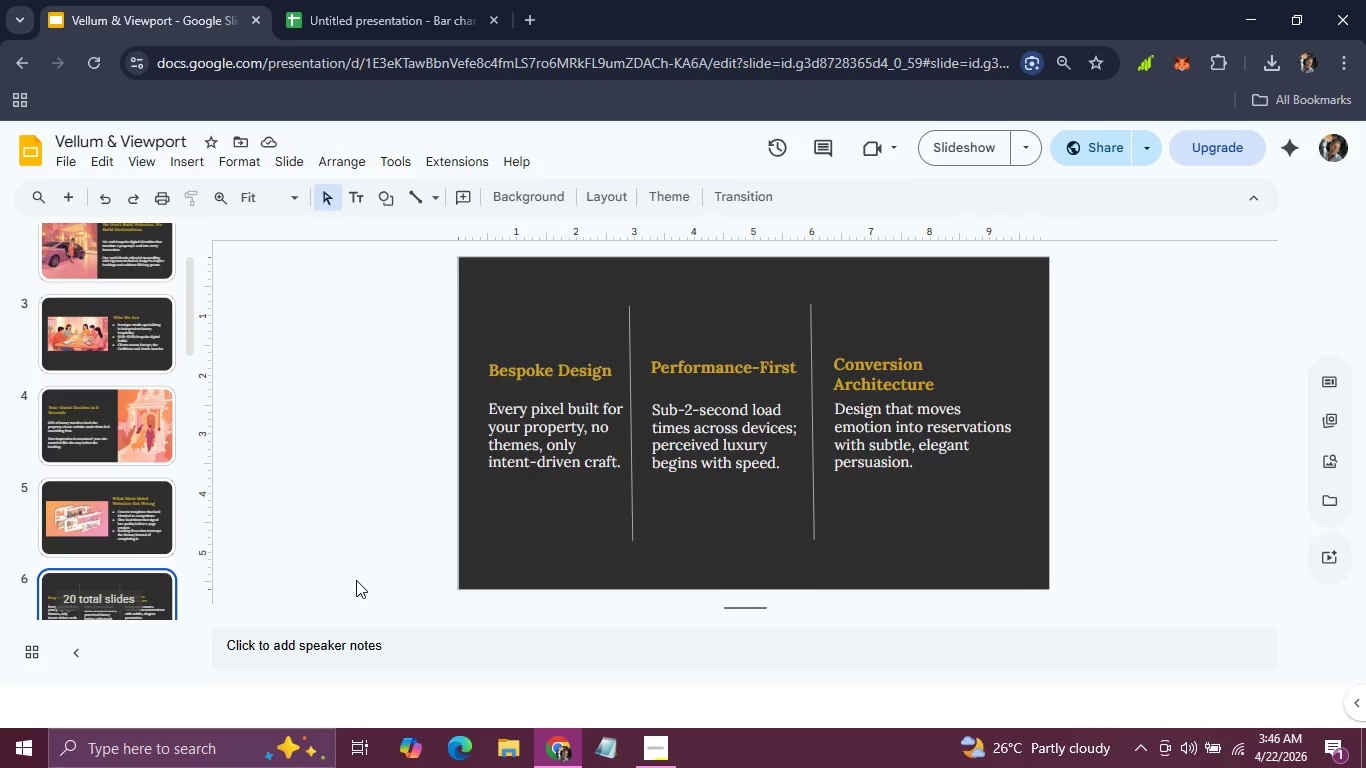 
key(ArrowRight)
 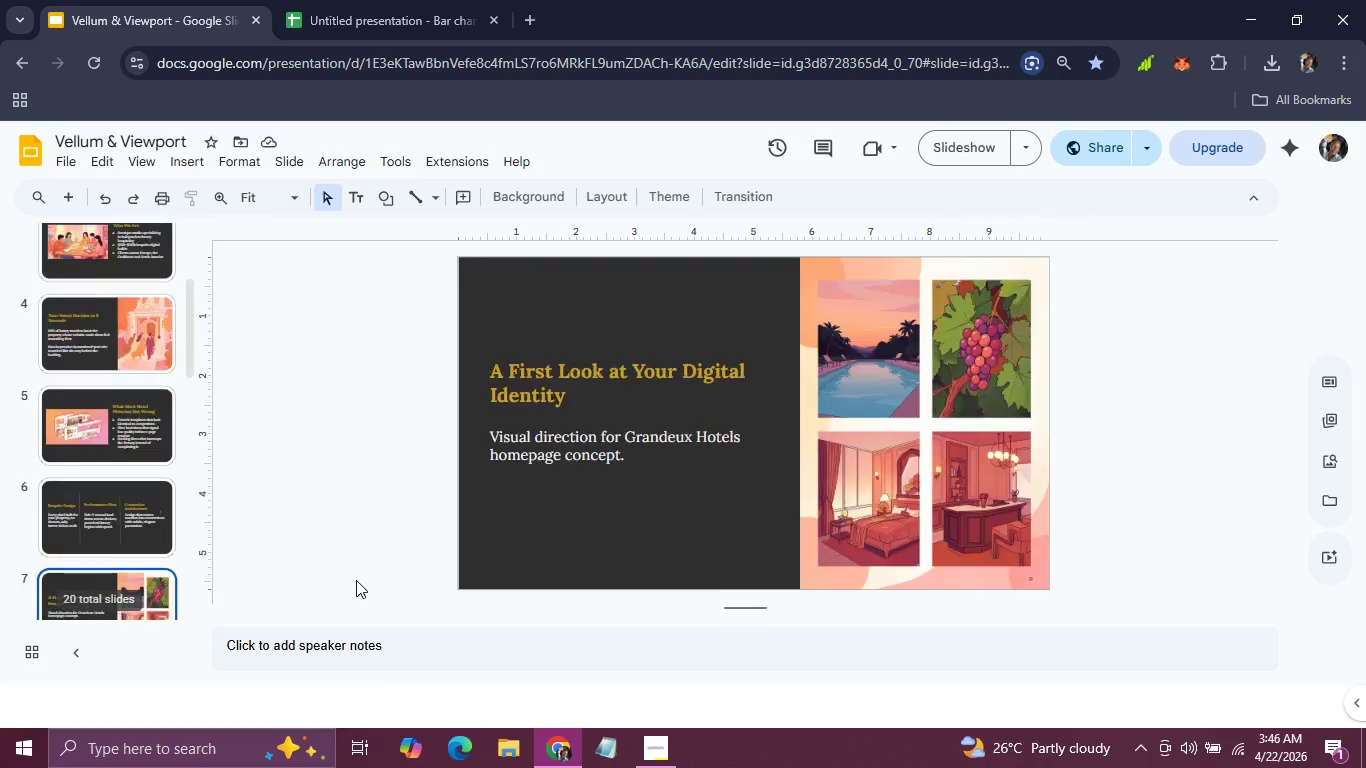 
key(ArrowRight)
 